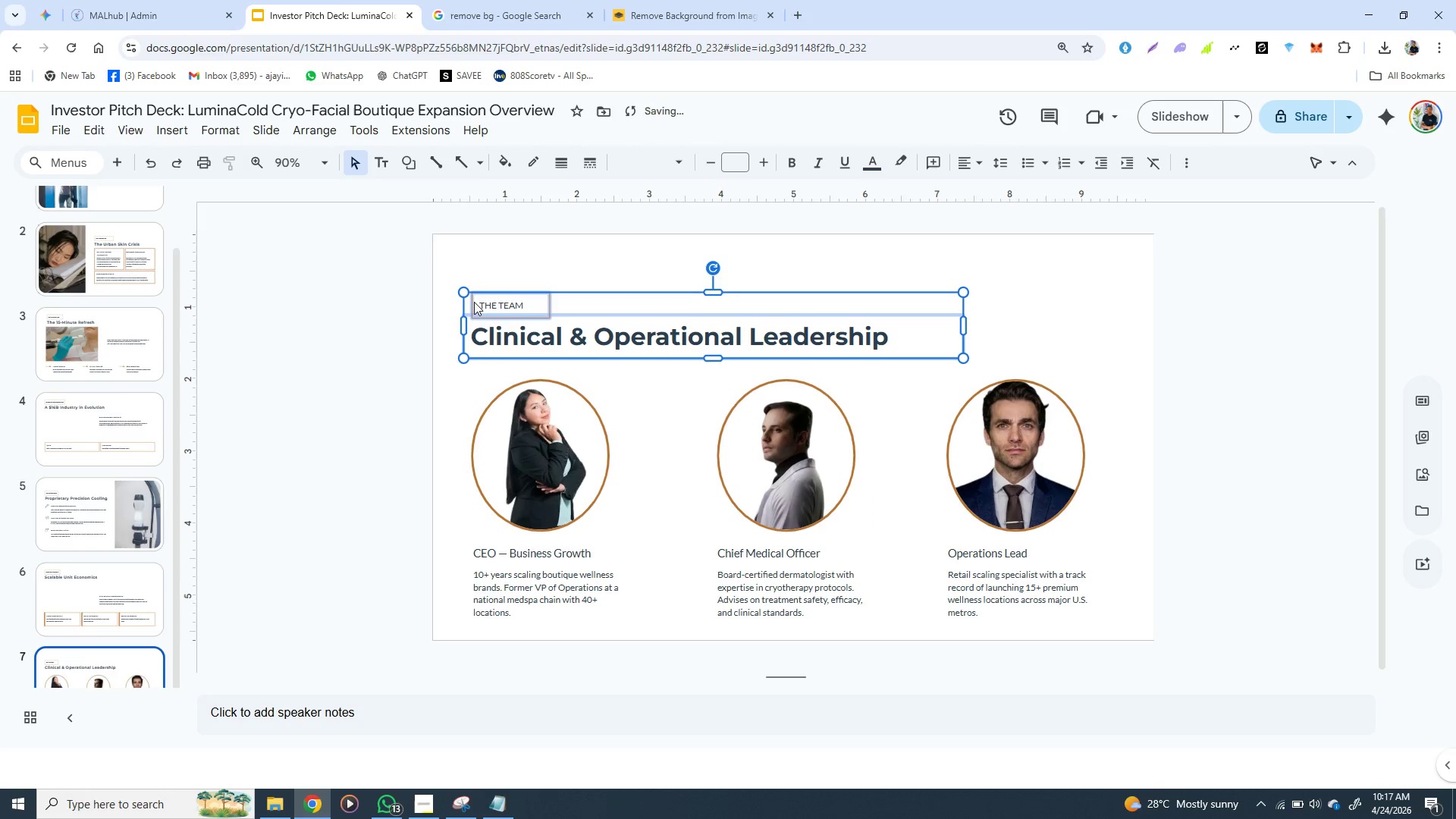 
key(ArrowUp)
 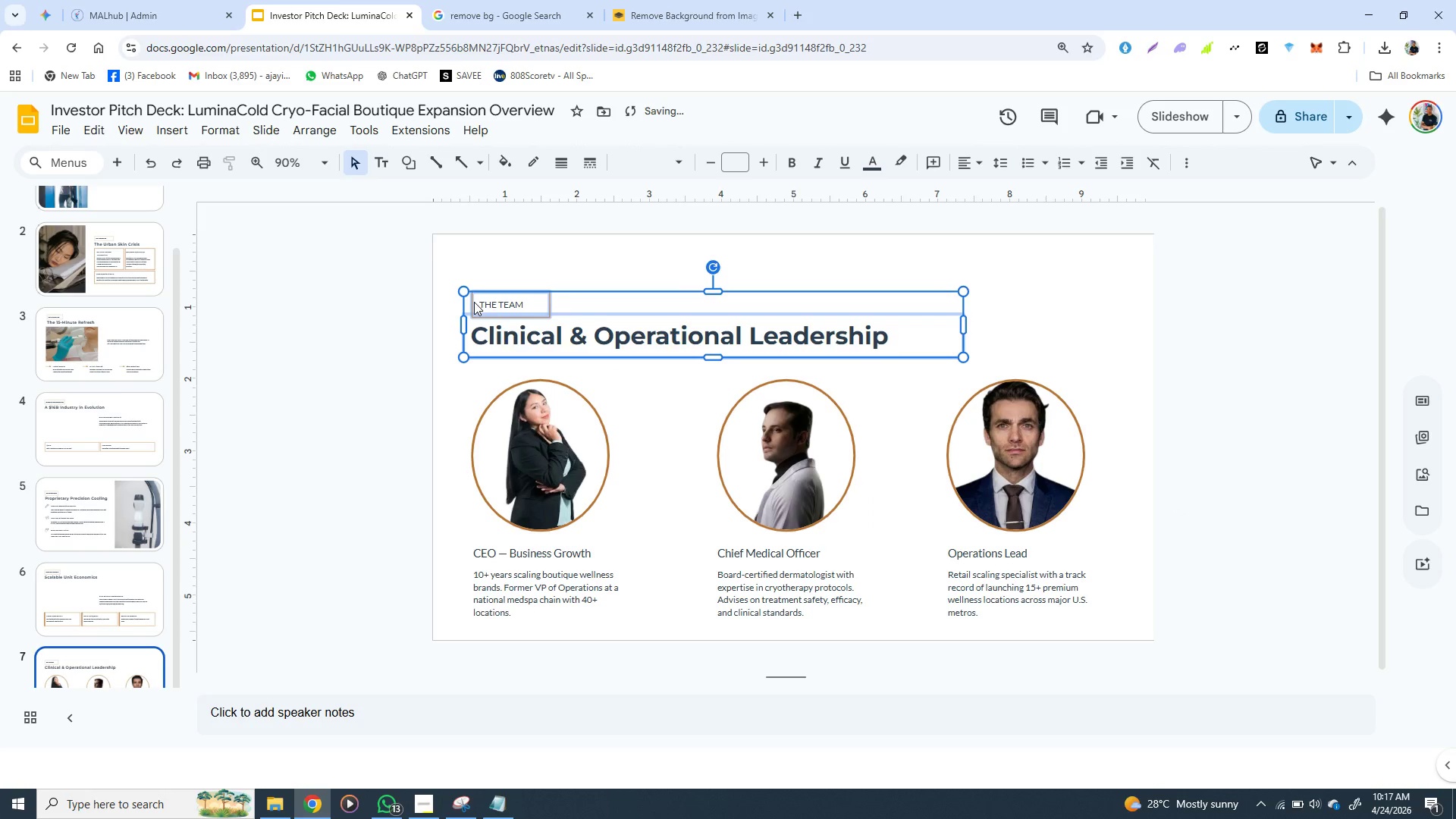 
key(ArrowUp)
 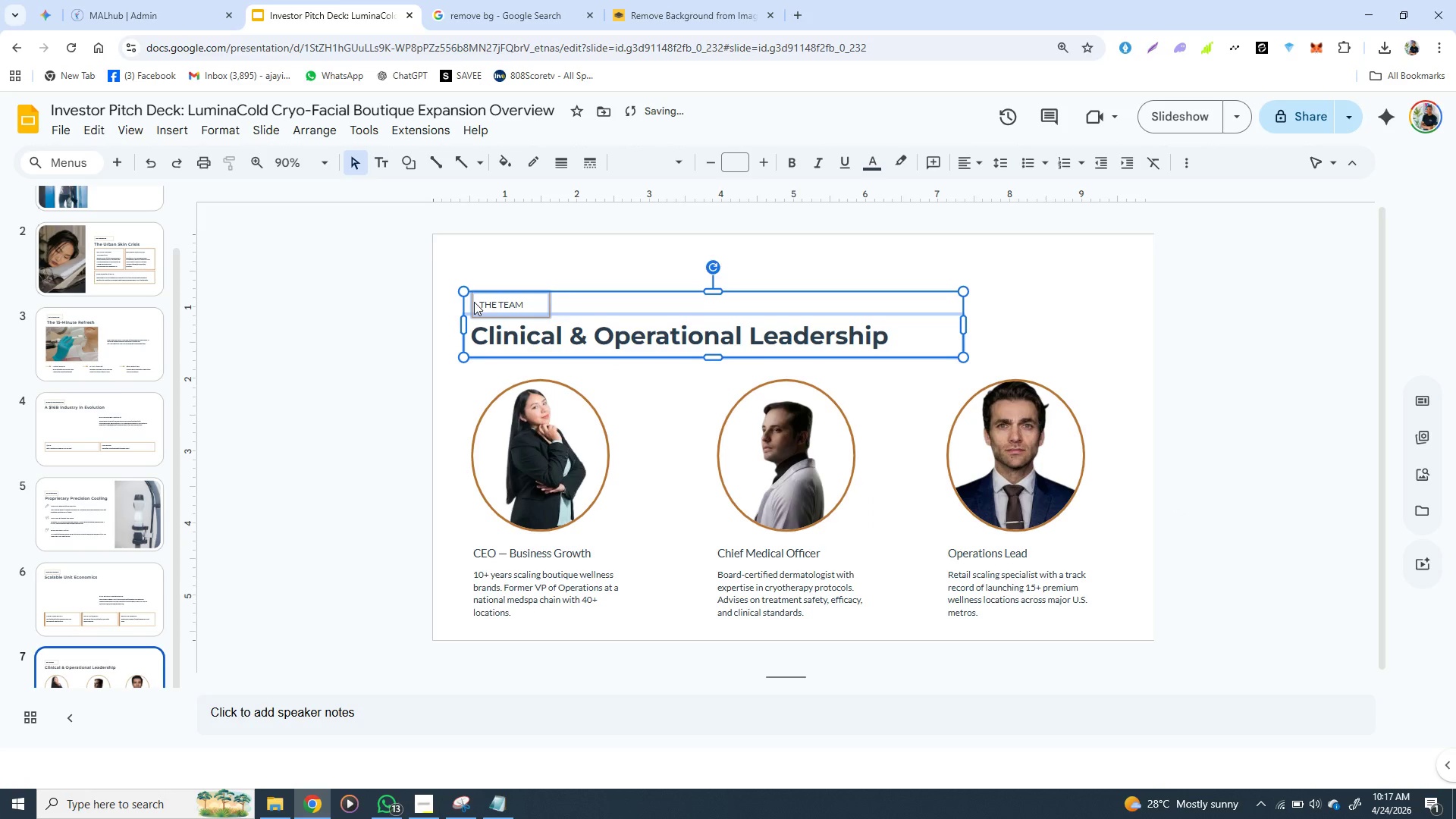 
key(ArrowUp)
 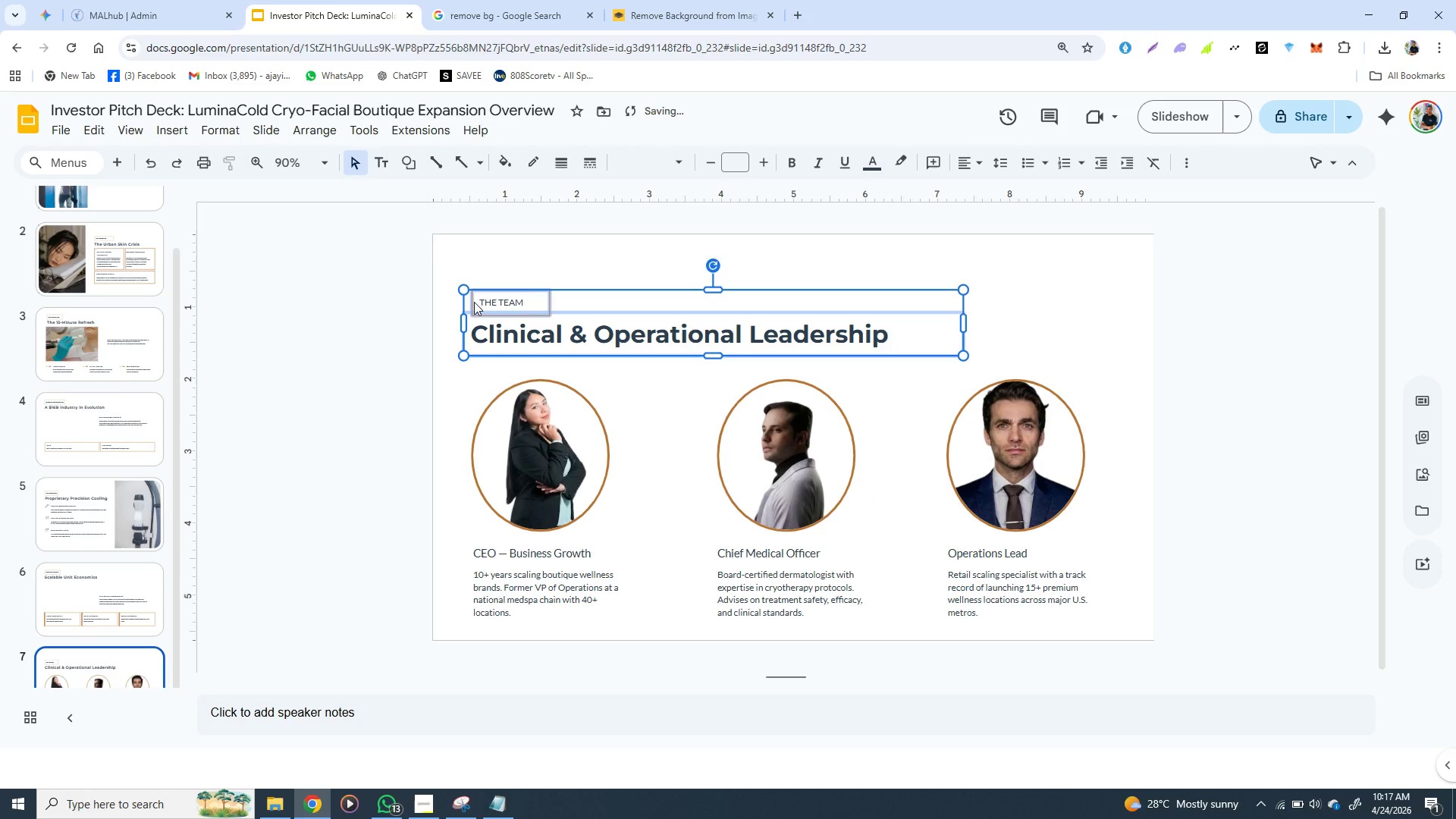 
key(ArrowUp)
 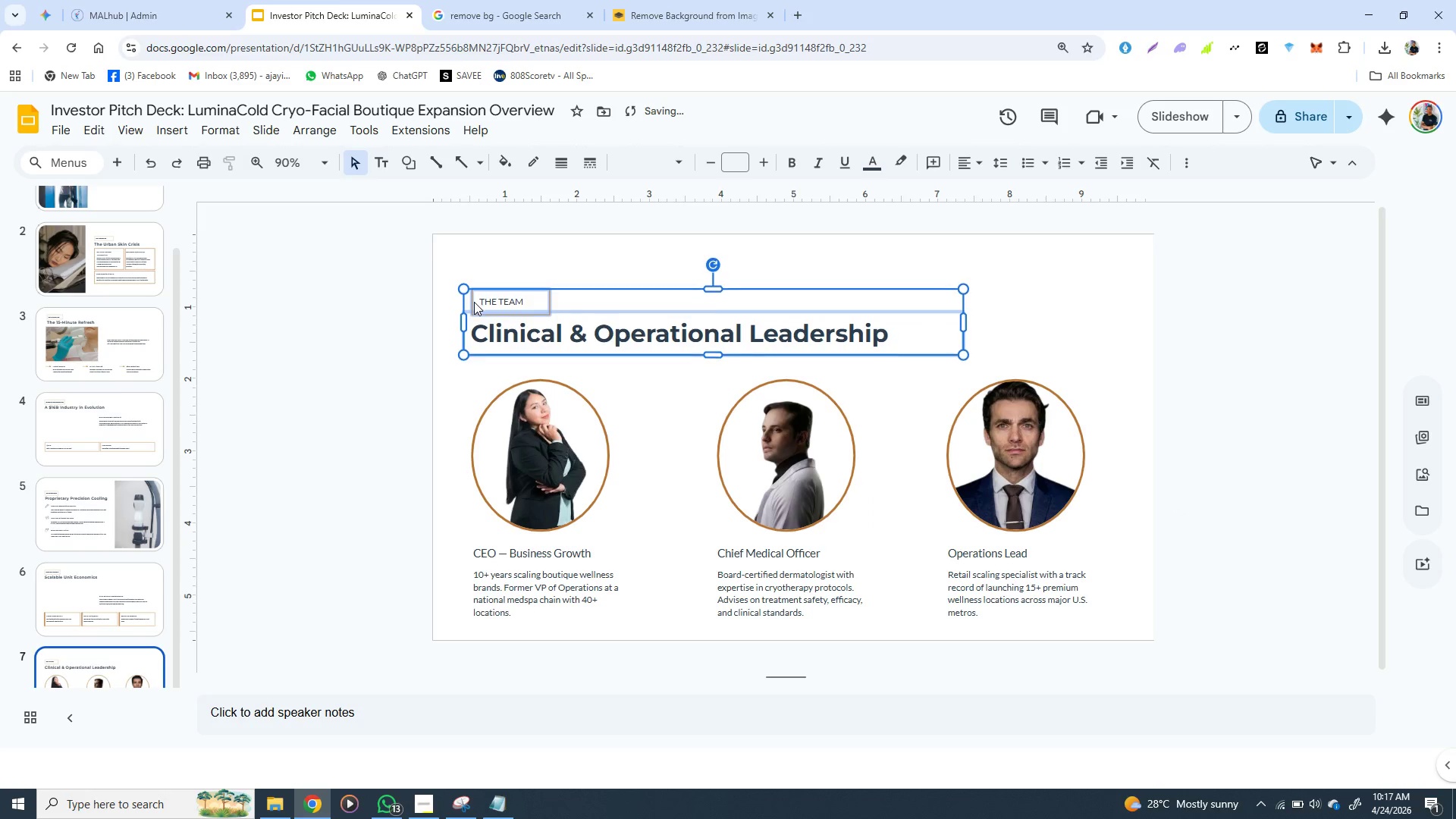 
key(ArrowUp)
 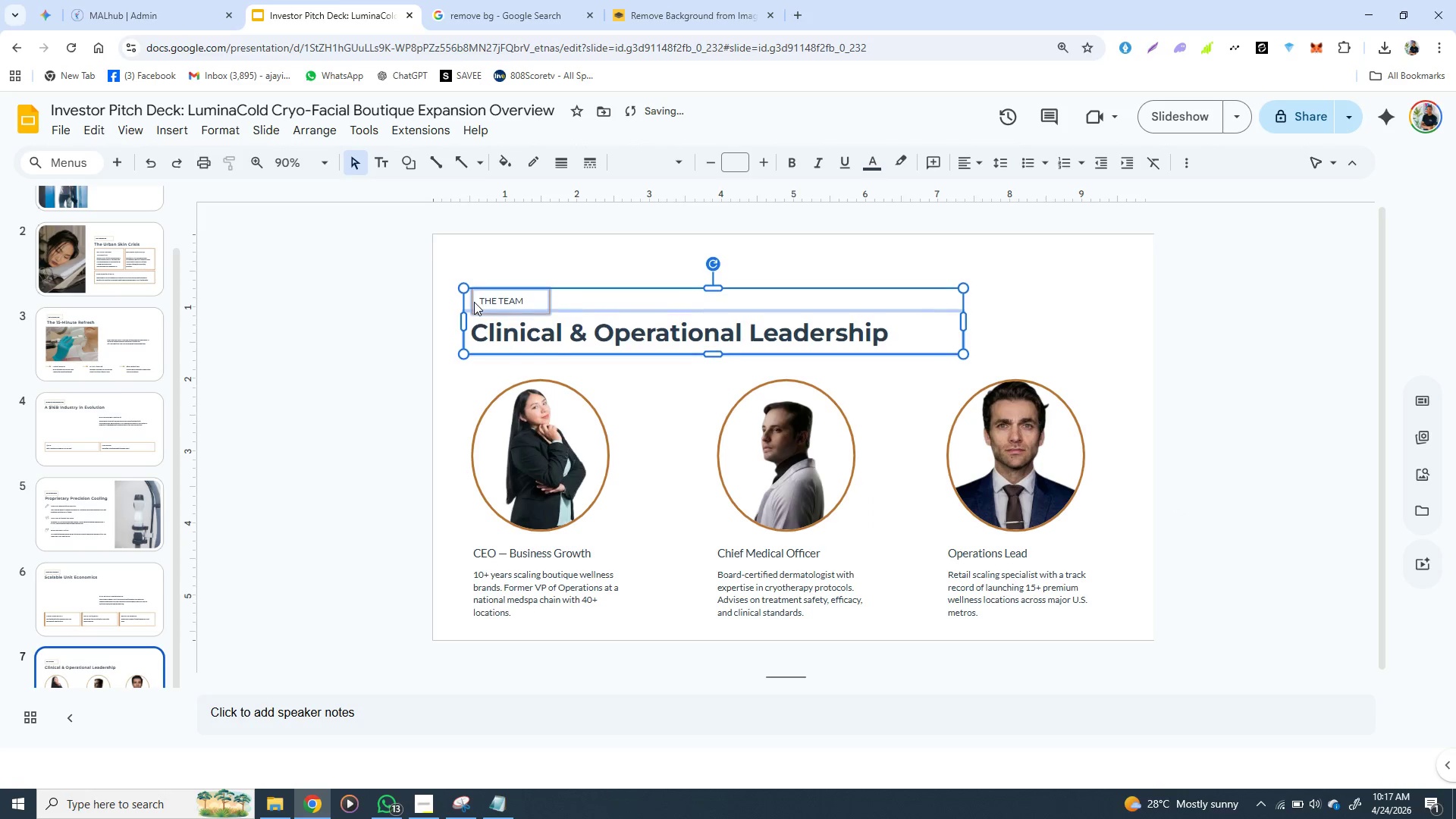 
key(ArrowUp)
 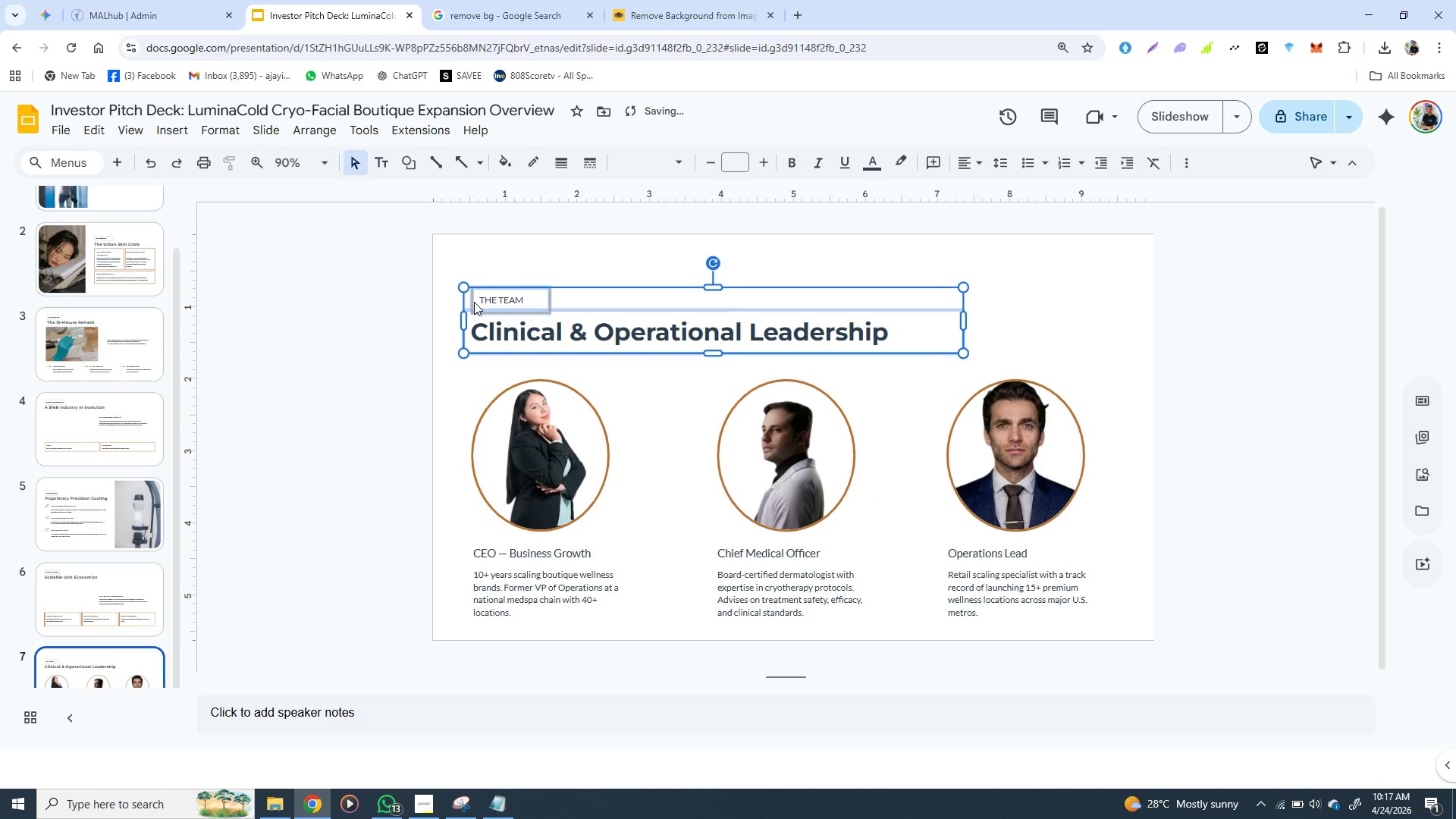 
key(ArrowUp)
 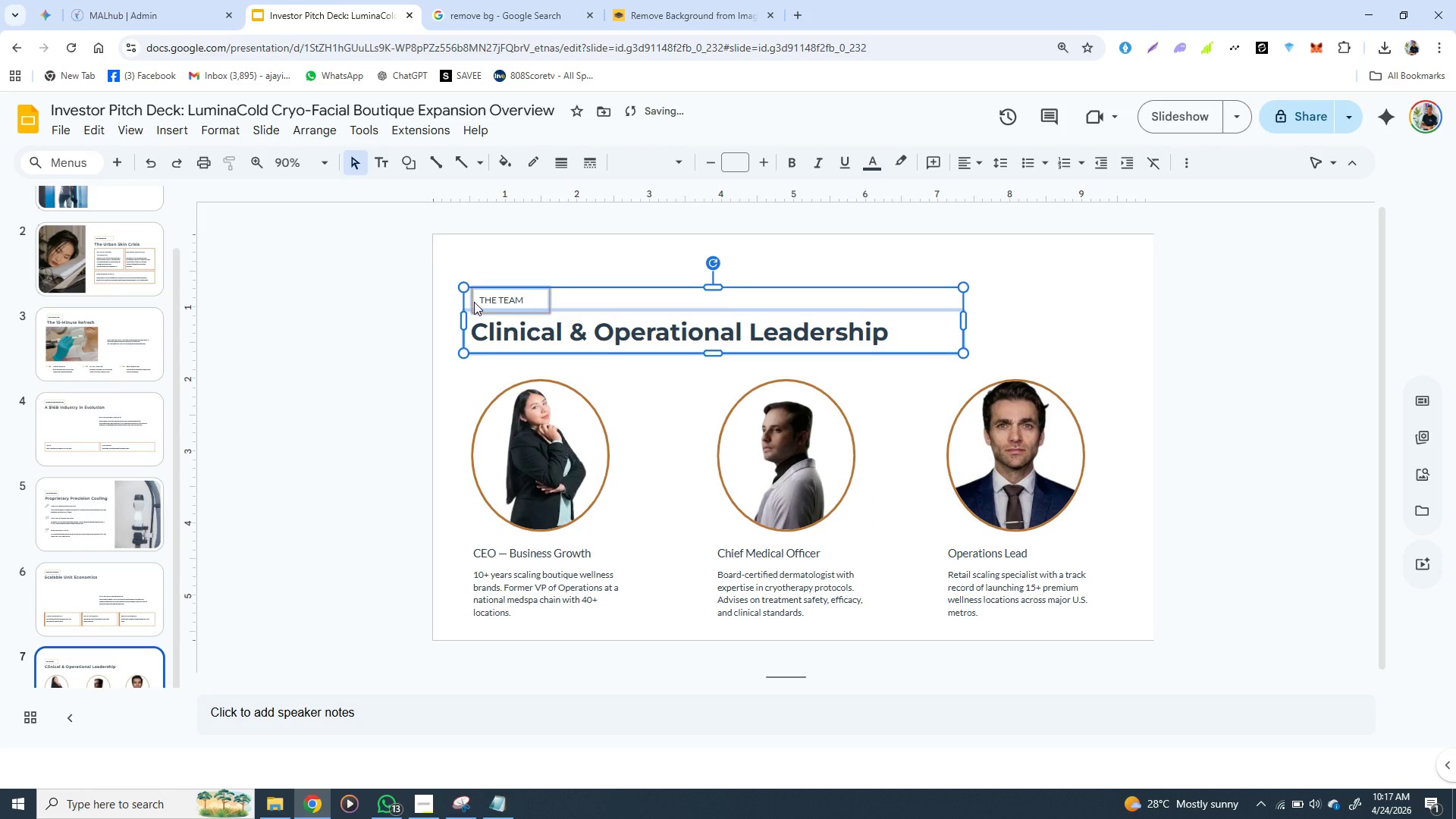 
key(ArrowUp)
 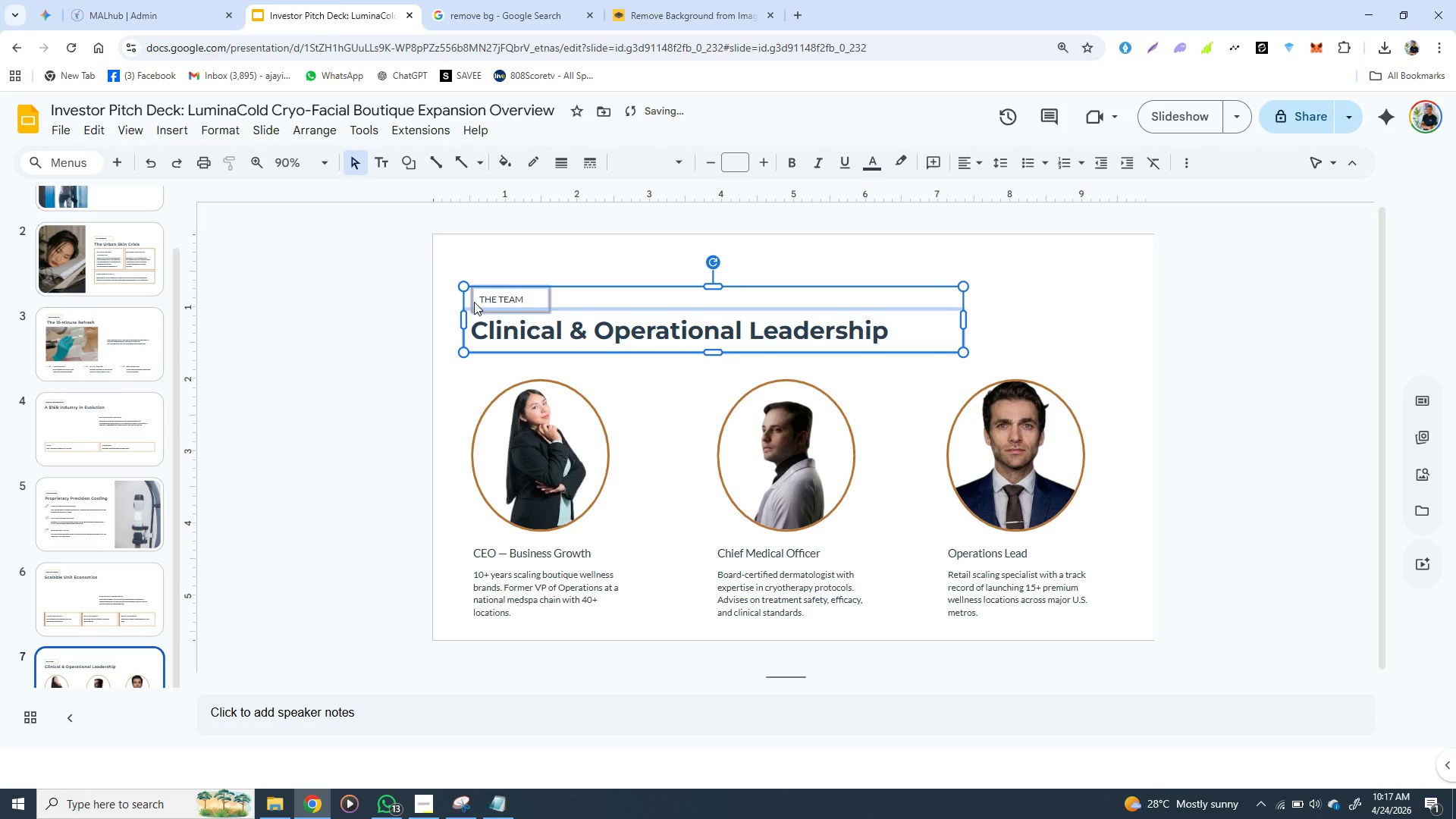 
key(ArrowUp)
 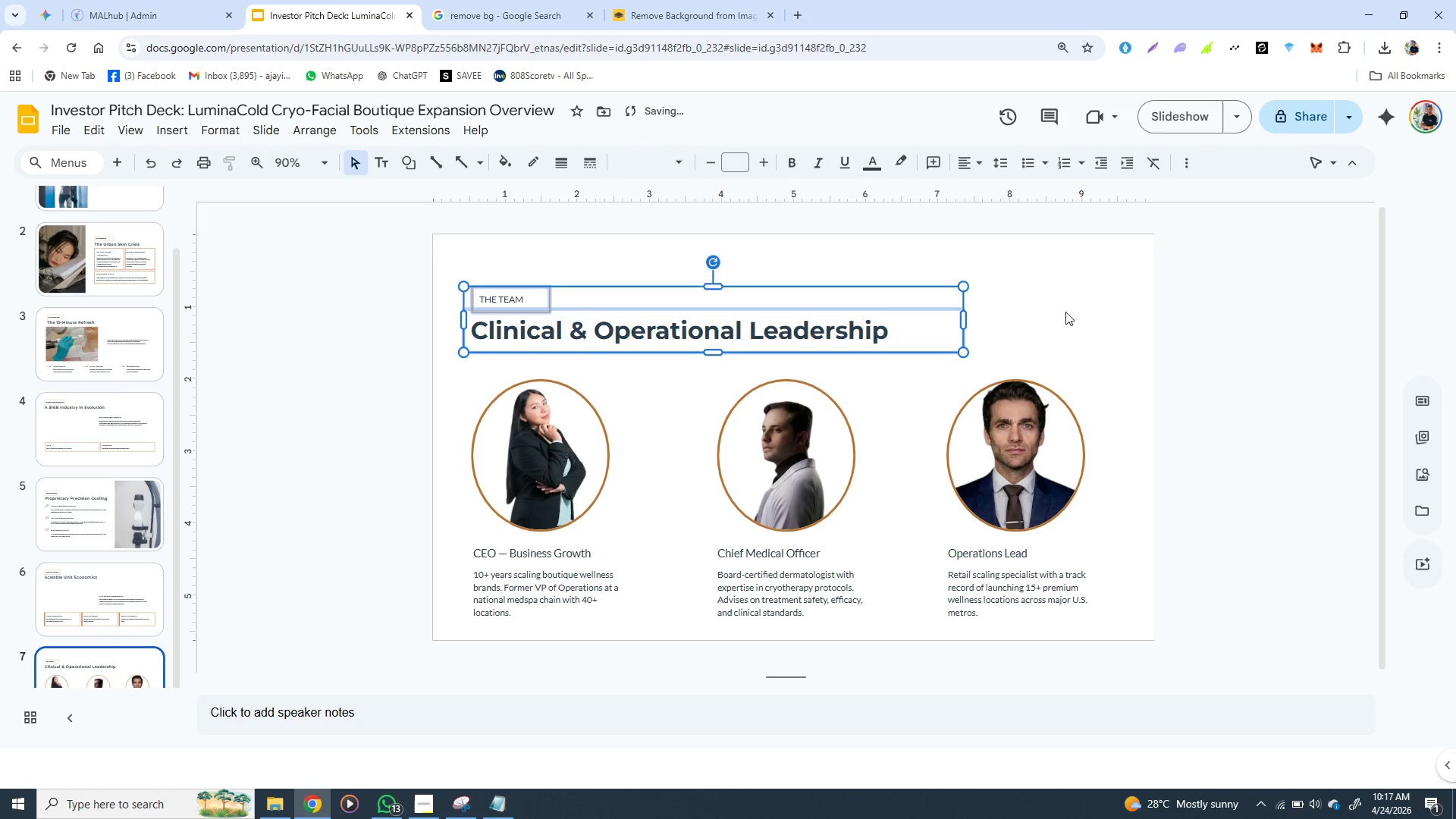 
left_click([1065, 312])
 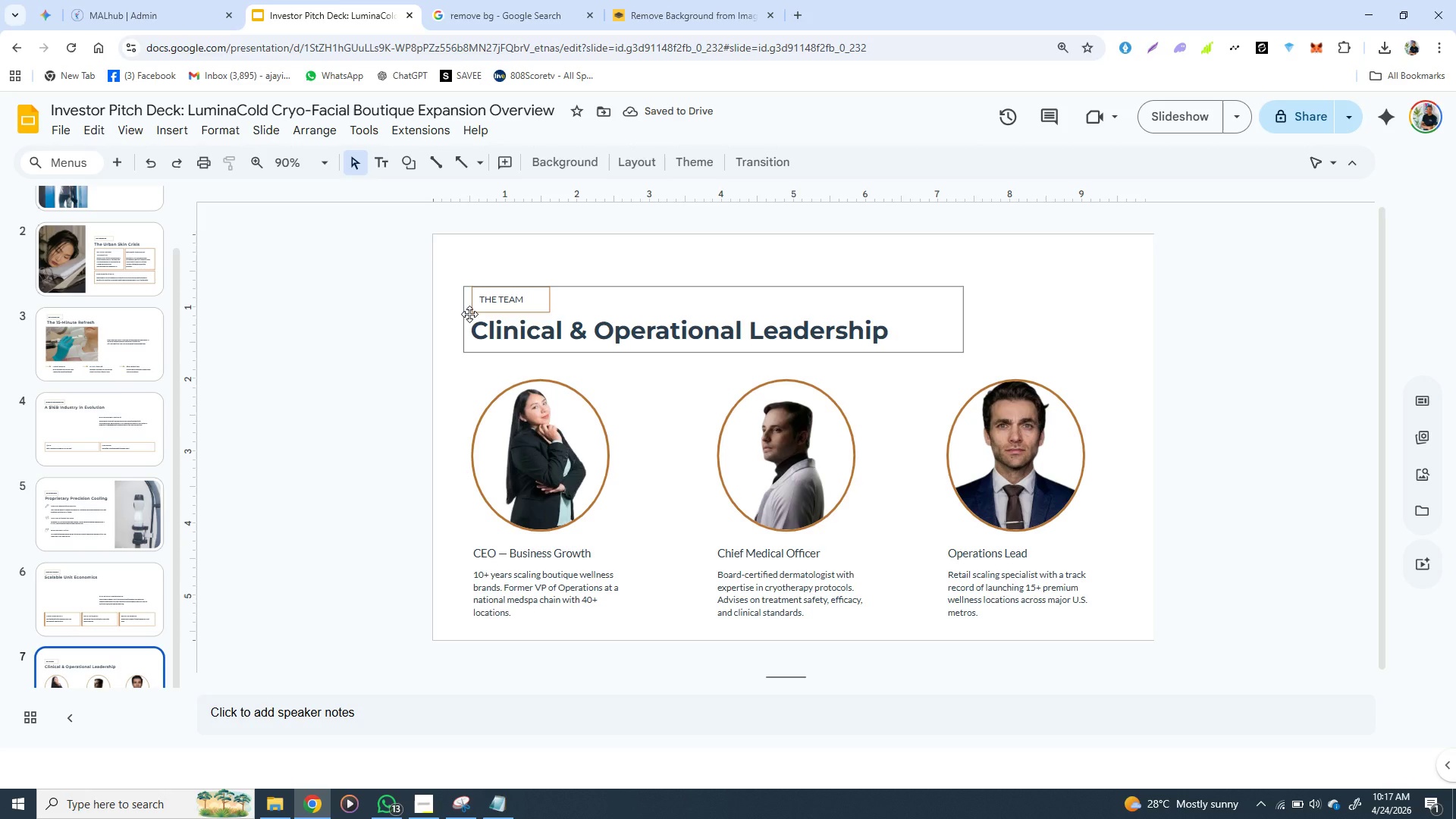 
left_click([469, 314])
 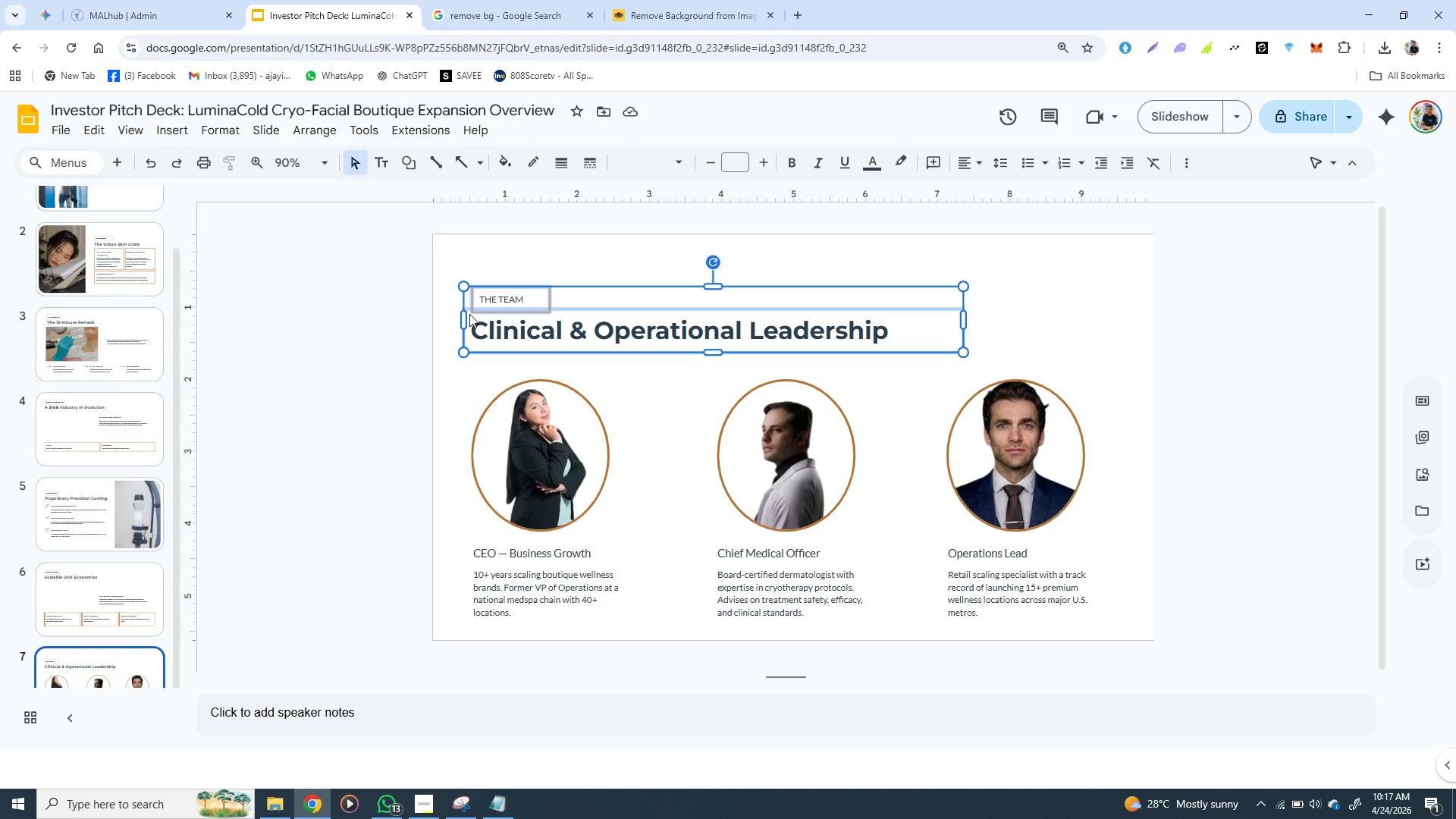 
hold_key(key=ShiftLeft, duration=1.51)
 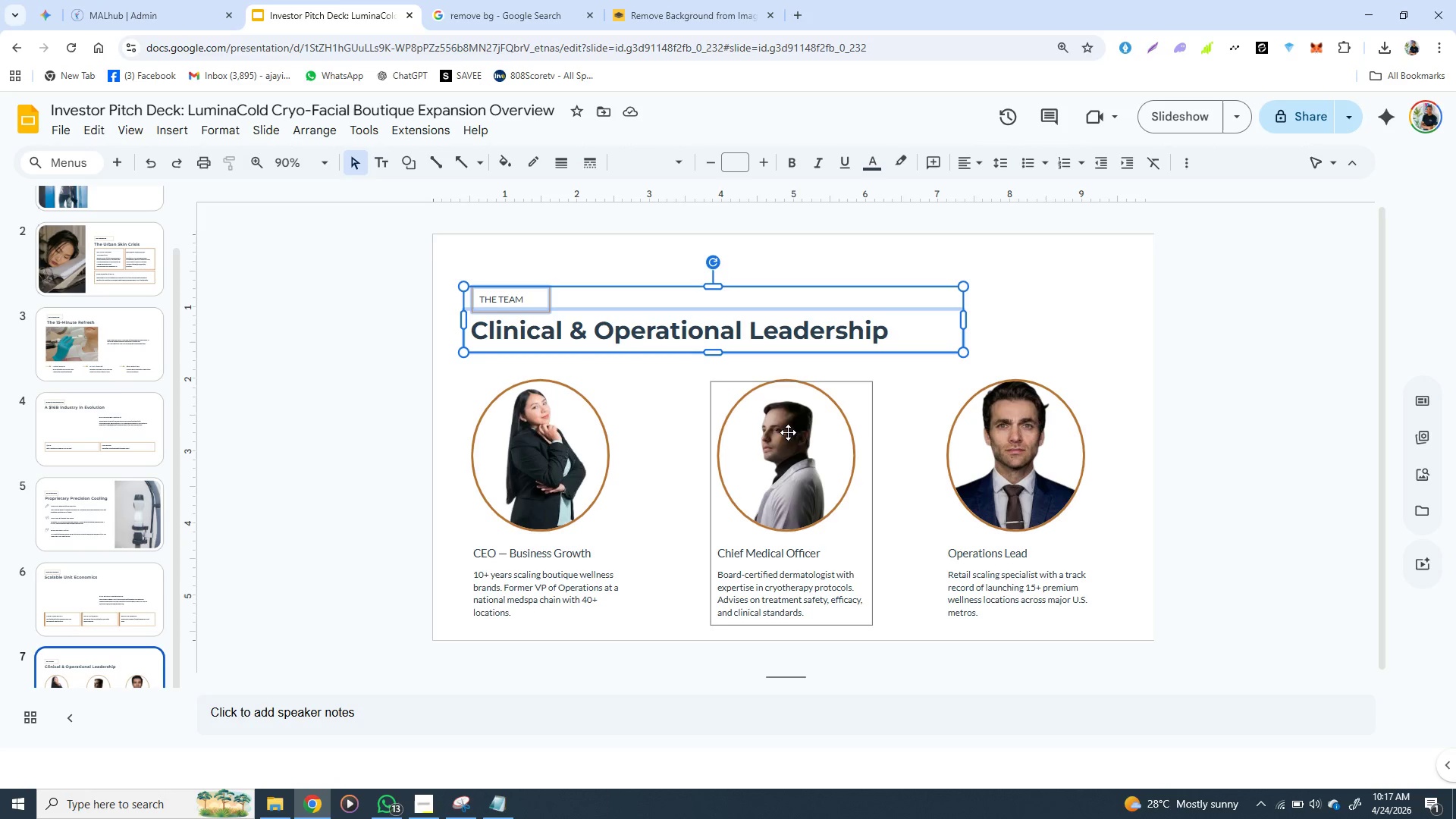 
hold_key(key=ShiftLeft, duration=1.52)
 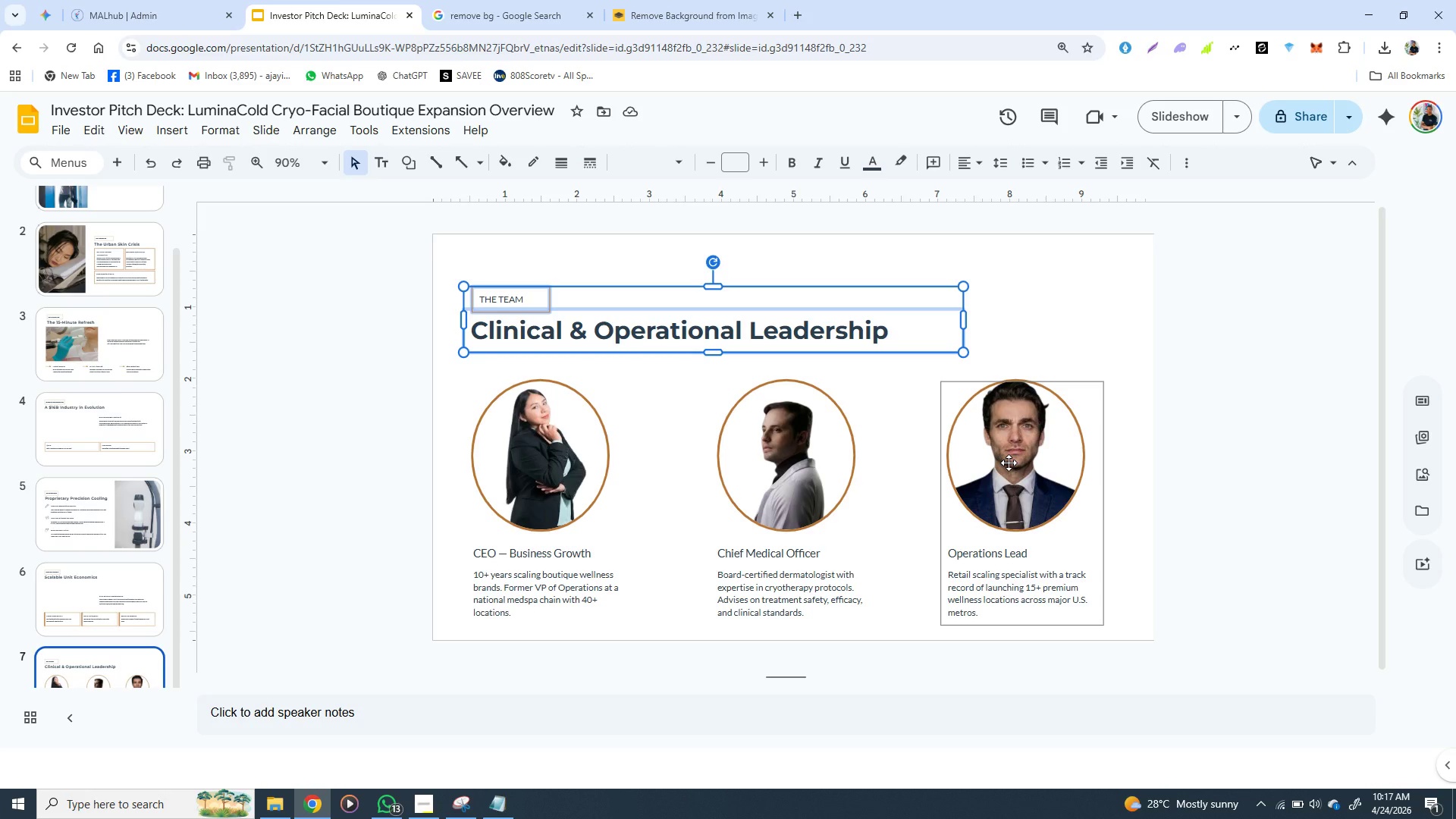 
key(Shift+ShiftLeft)
 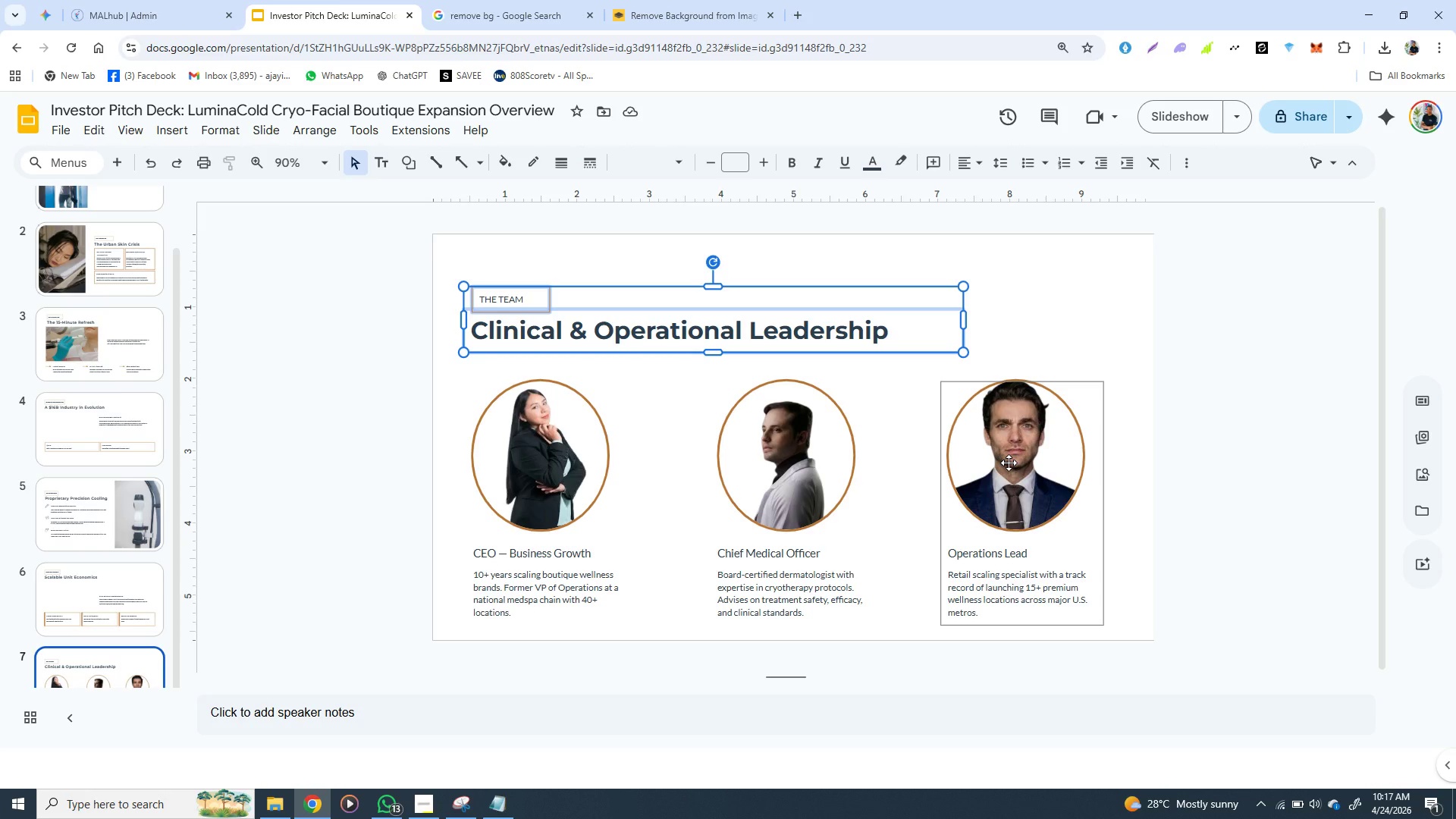 
key(Shift+ShiftLeft)
 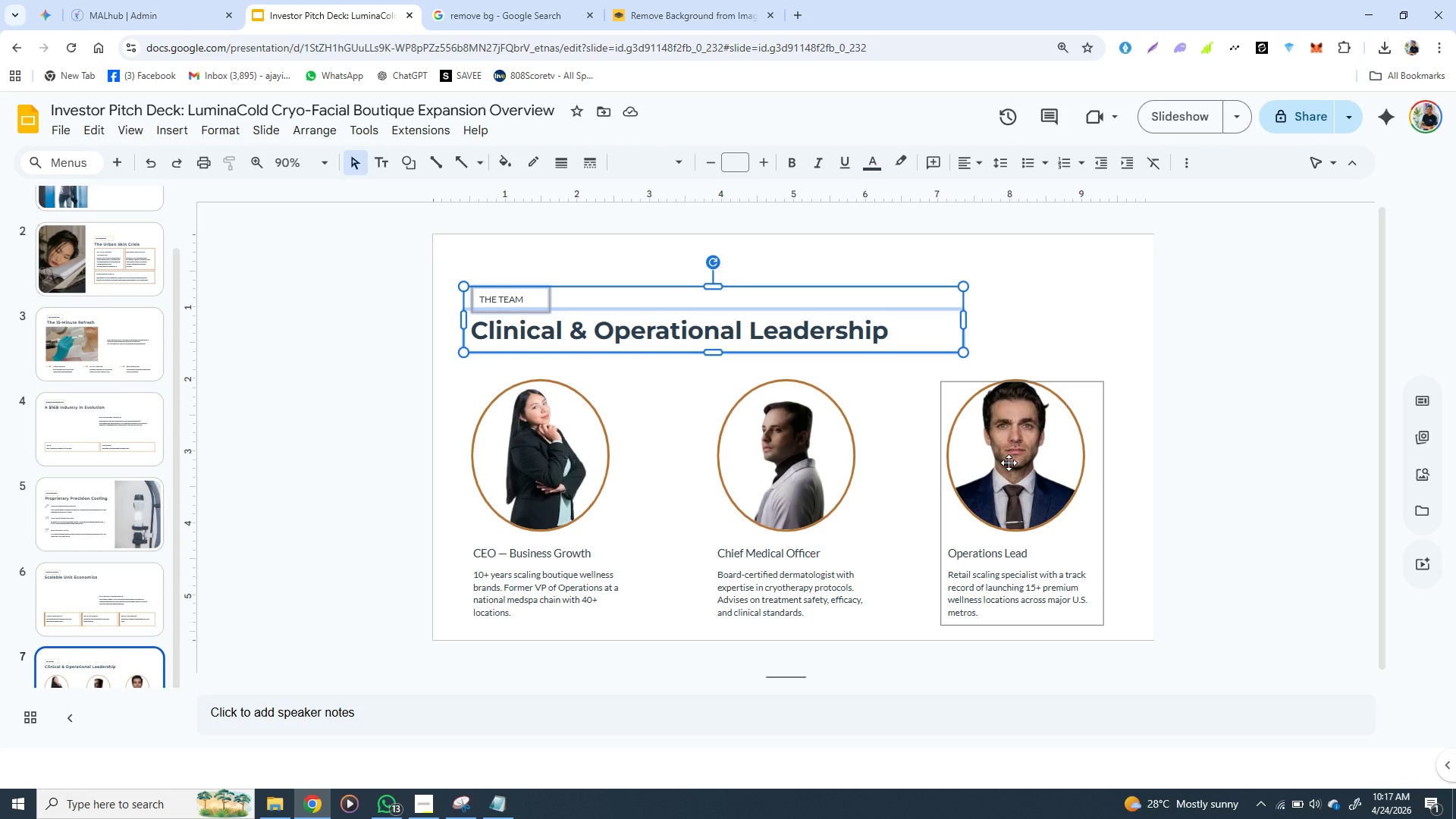 
key(Shift+ShiftLeft)
 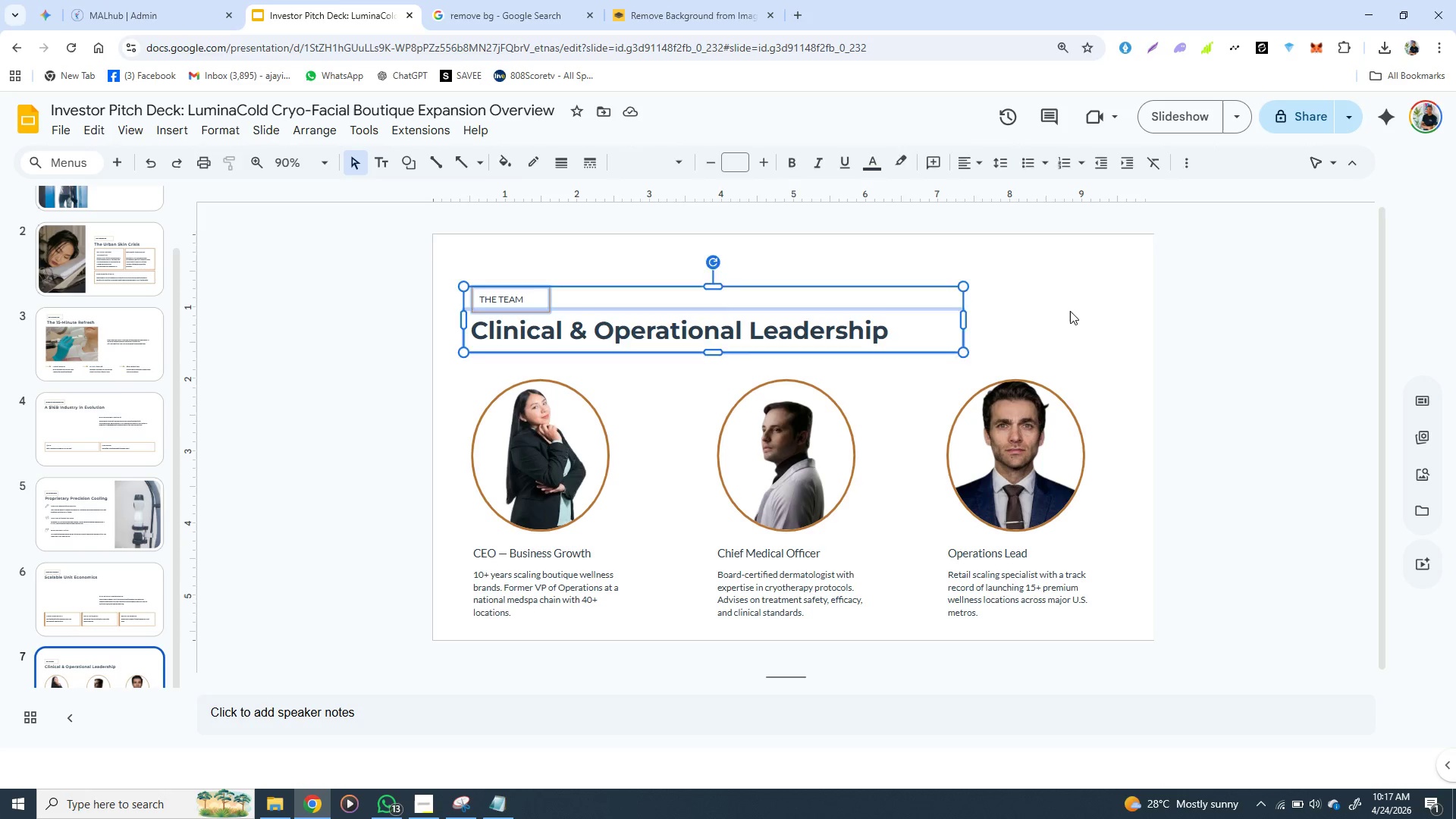 
left_click([1070, 311])
 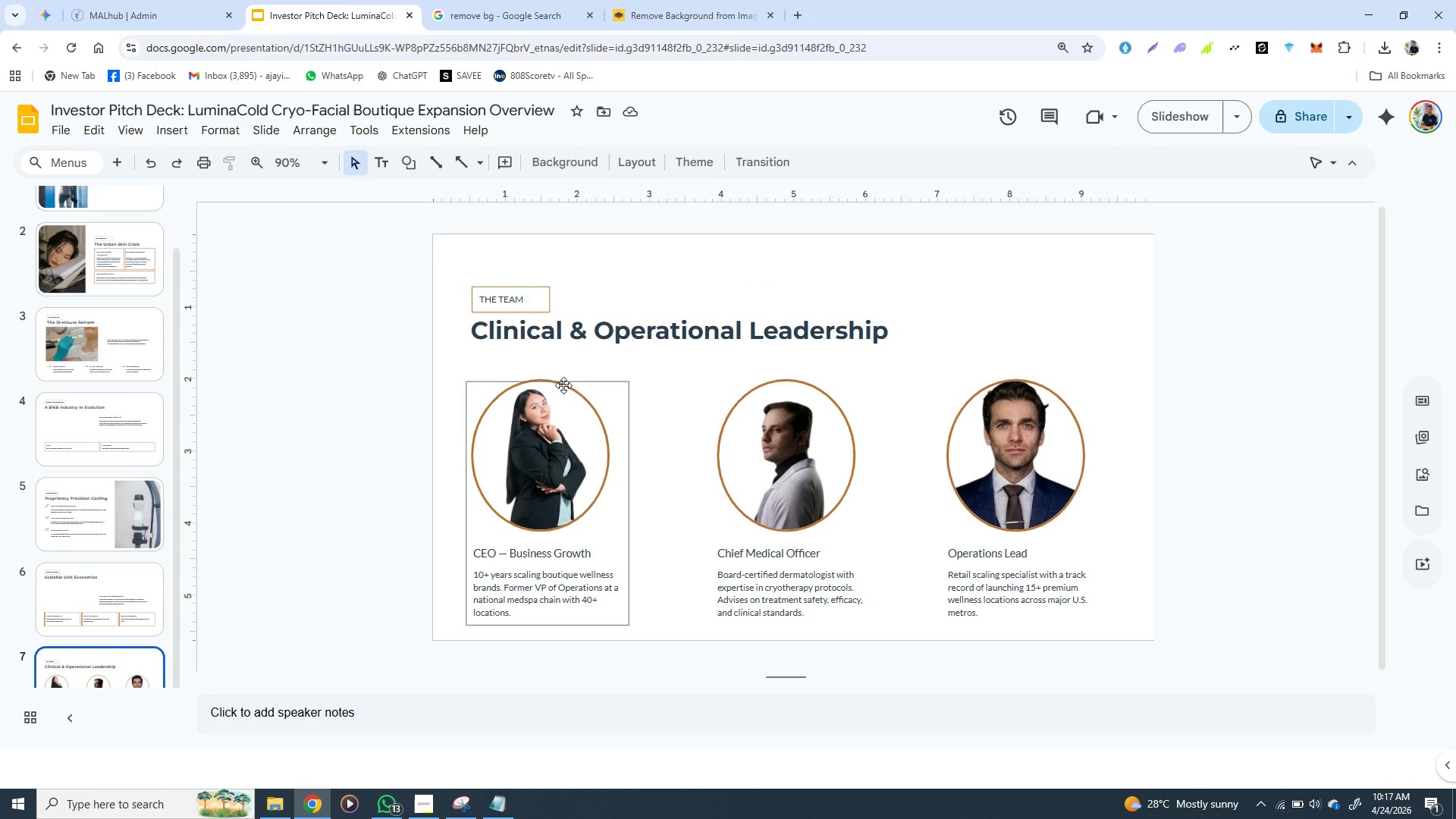 
left_click([563, 385])
 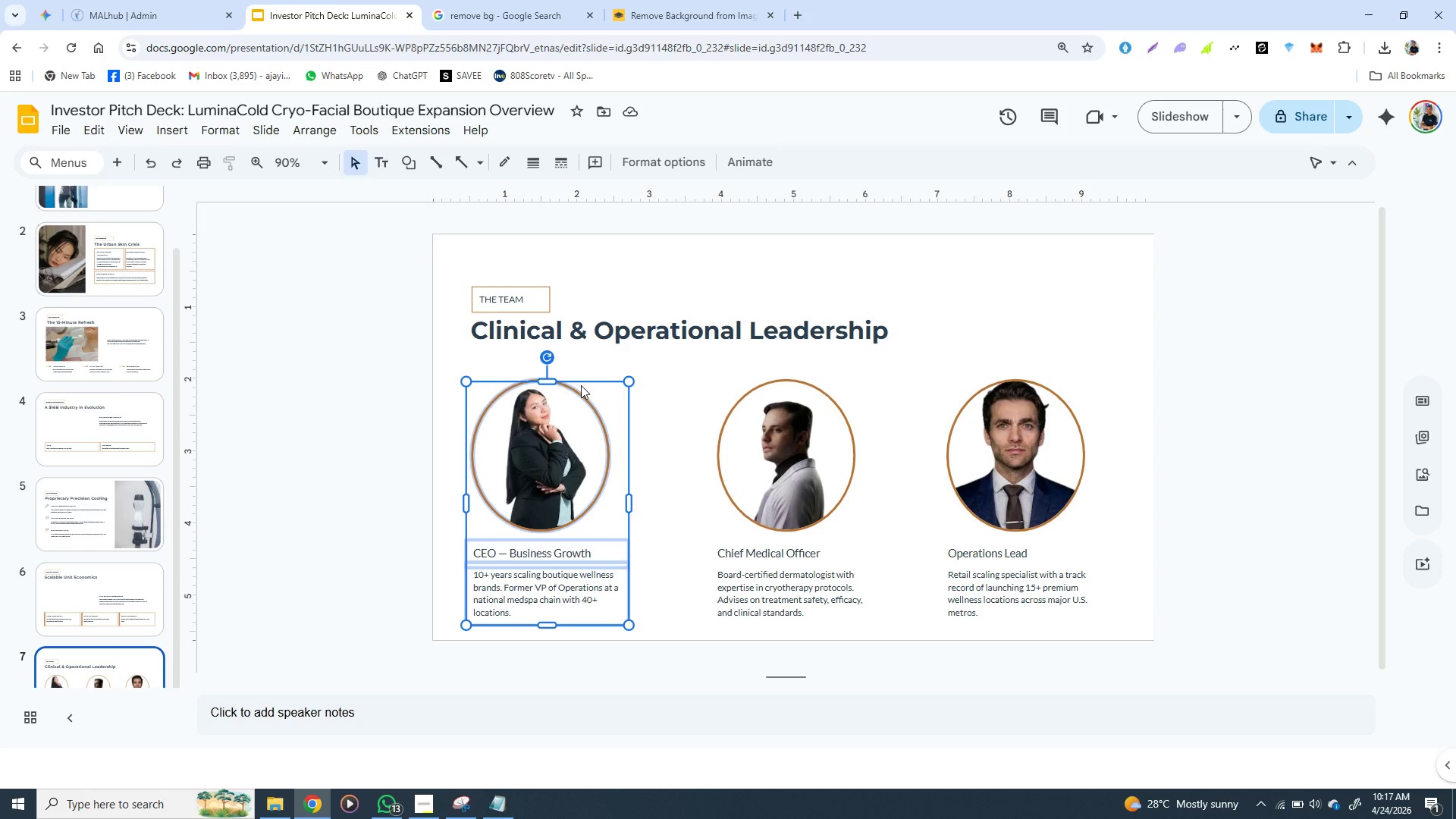 
hold_key(key=ShiftLeft, duration=1.49)
 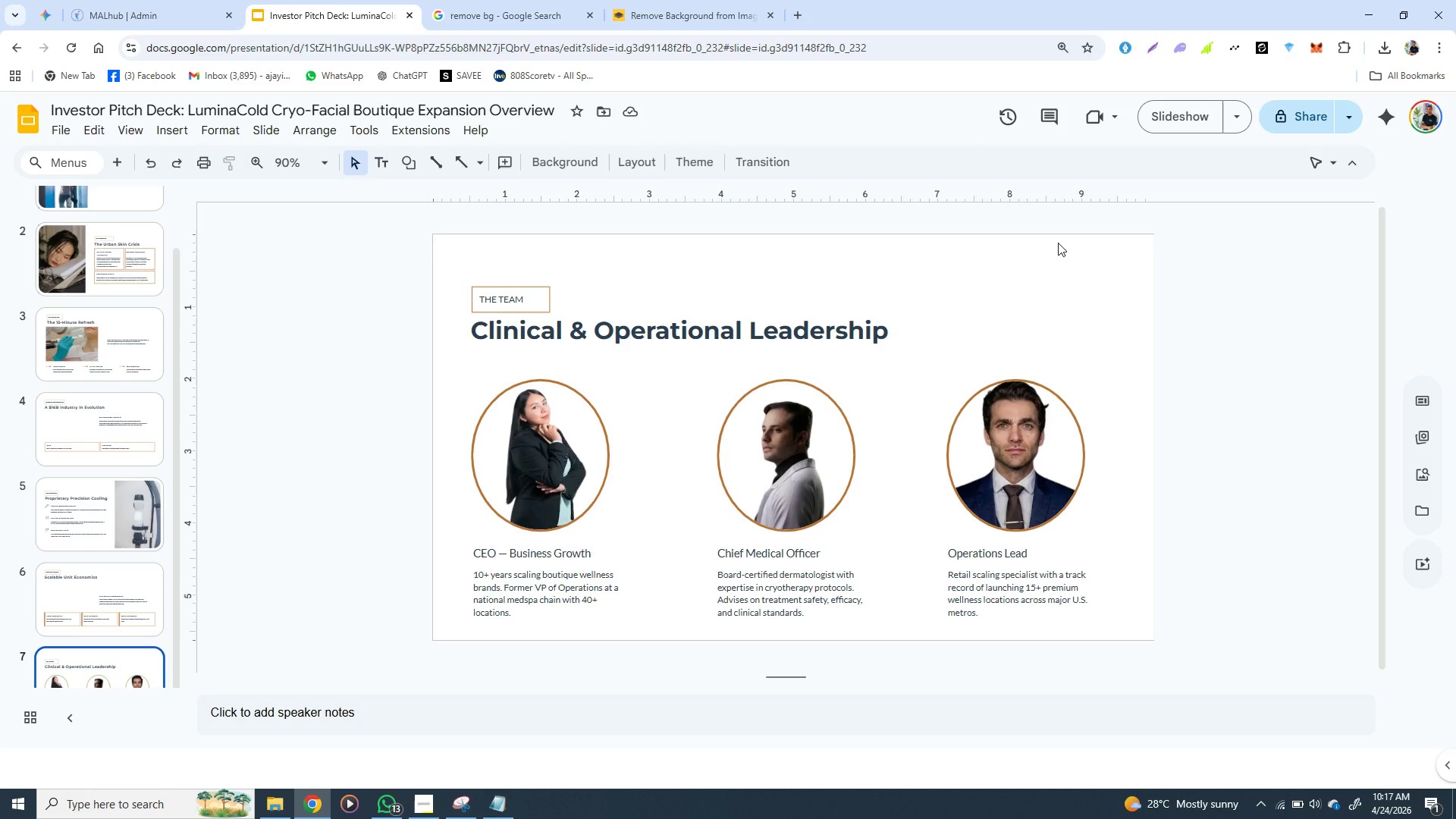 
left_click([1058, 243])
 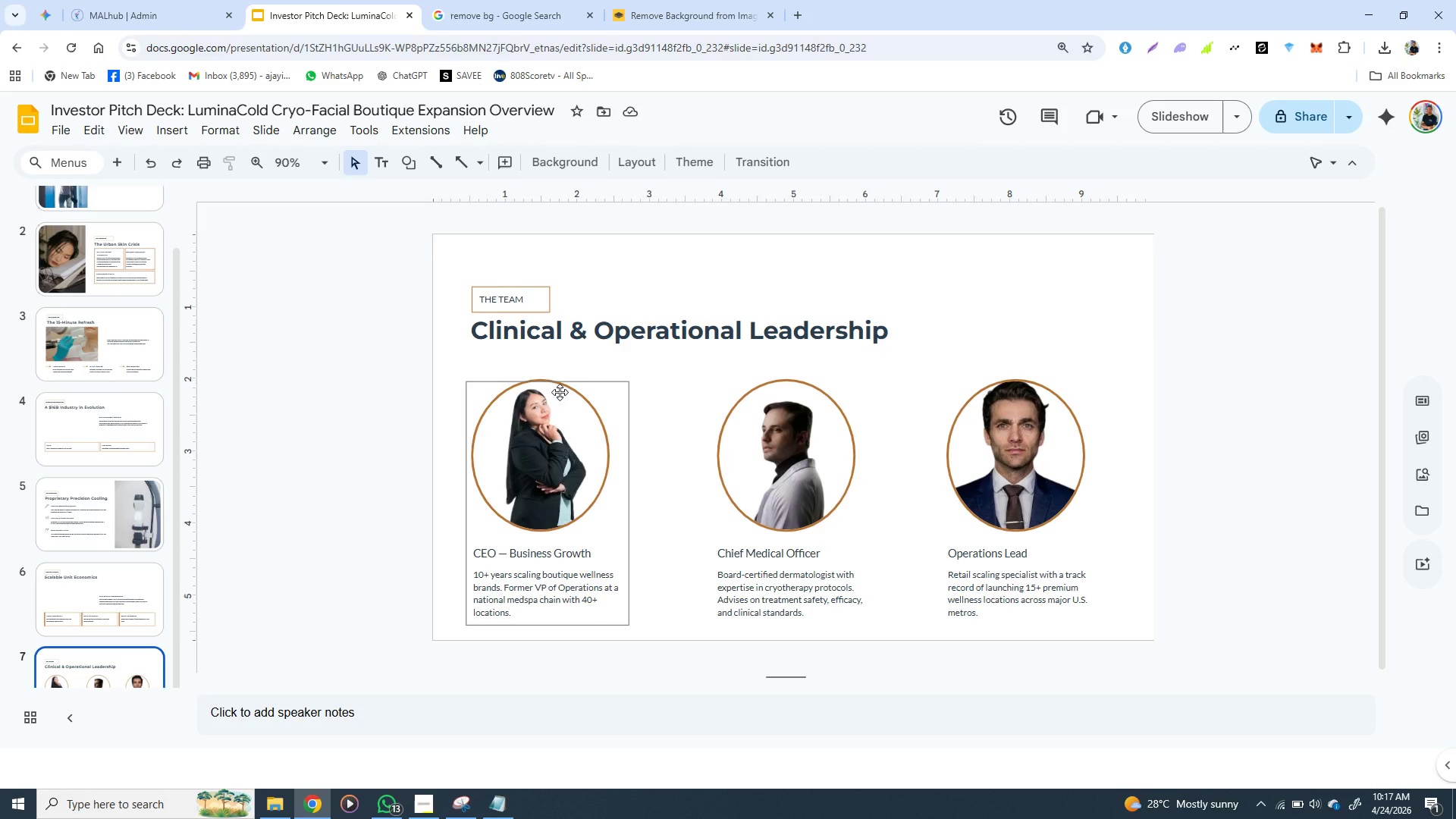 
left_click([560, 392])
 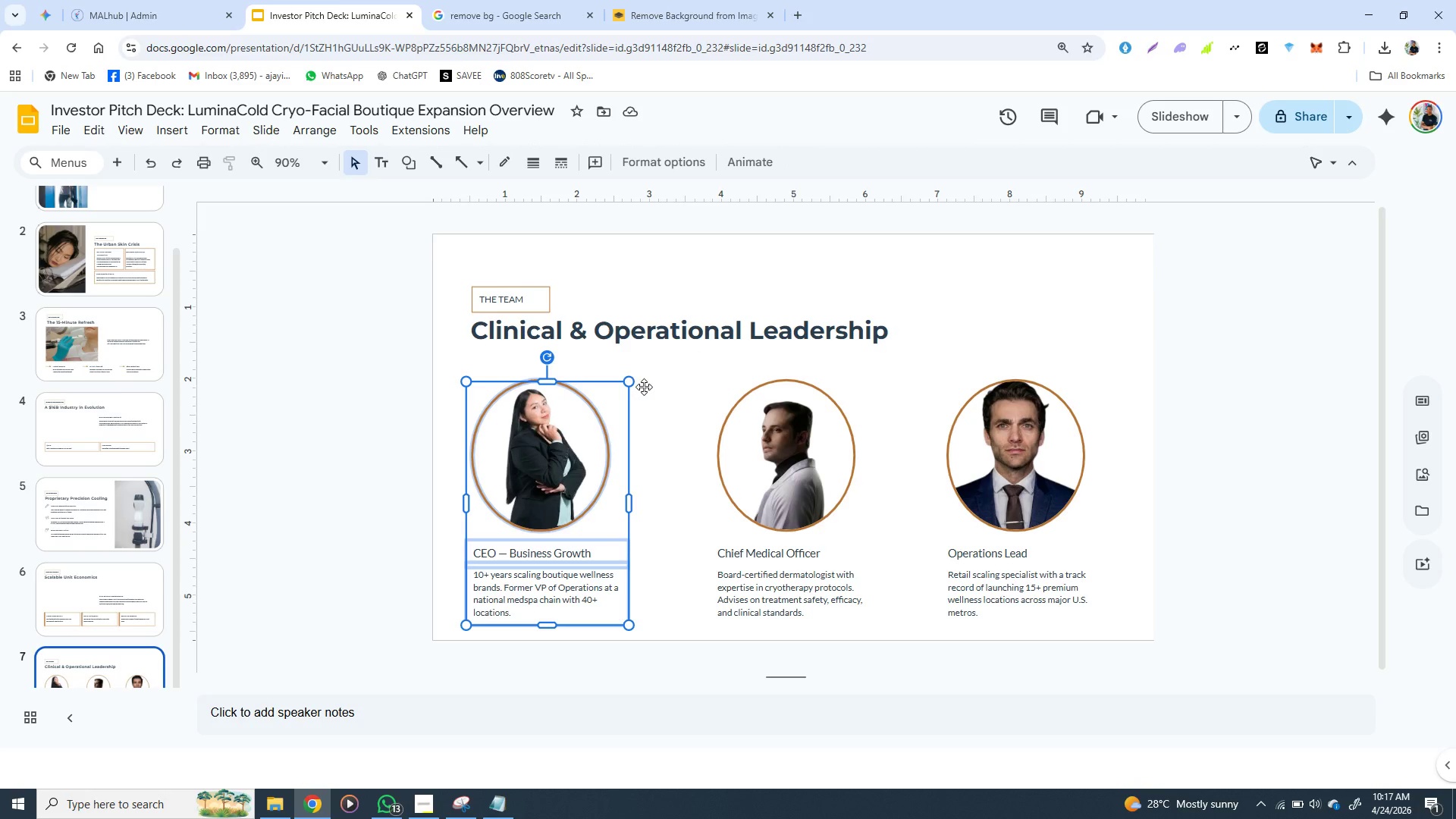 
hold_key(key=ShiftLeft, duration=1.52)
 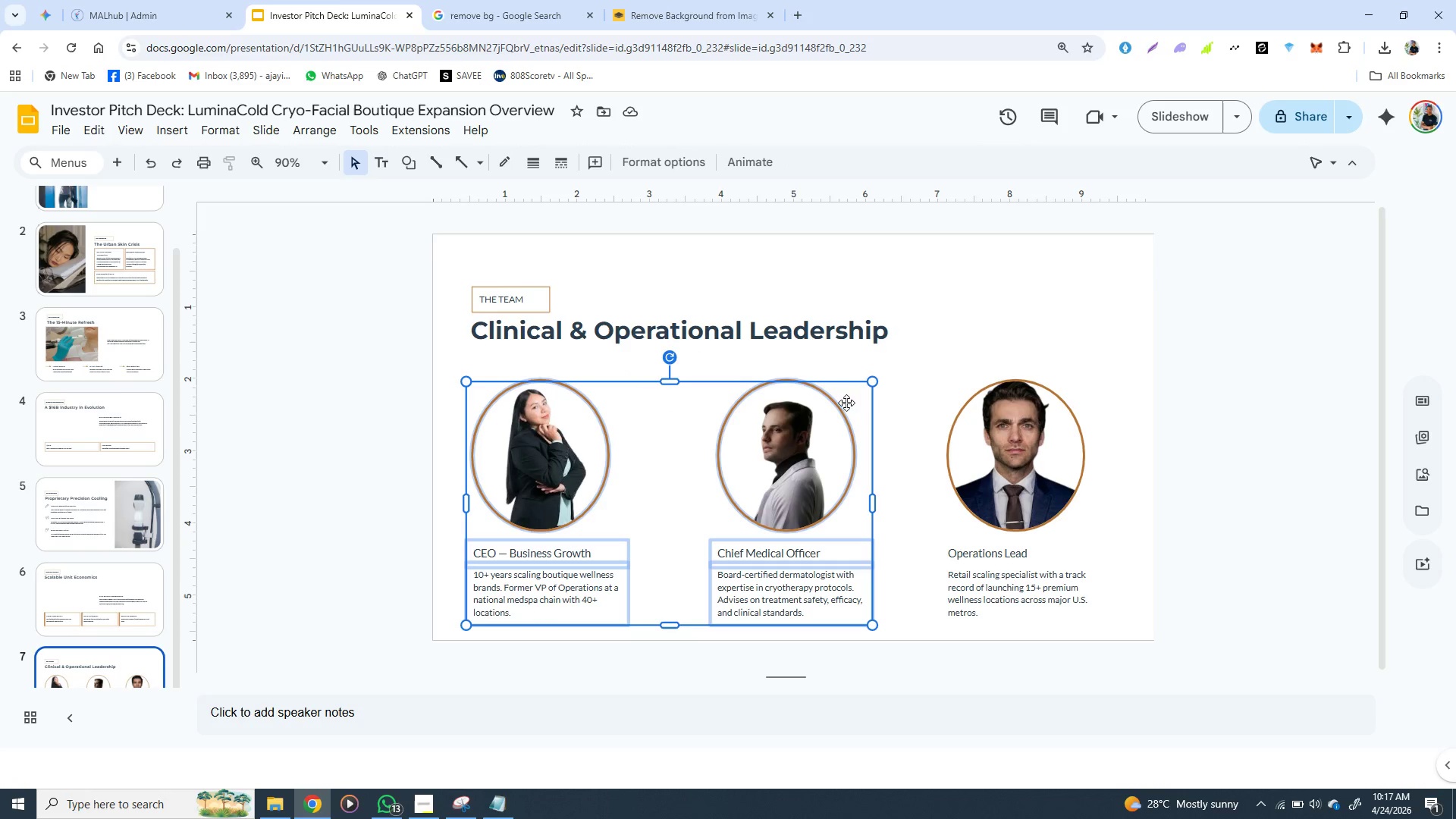 
hold_key(key=ShiftLeft, duration=1.52)
left_click([741, 403])
 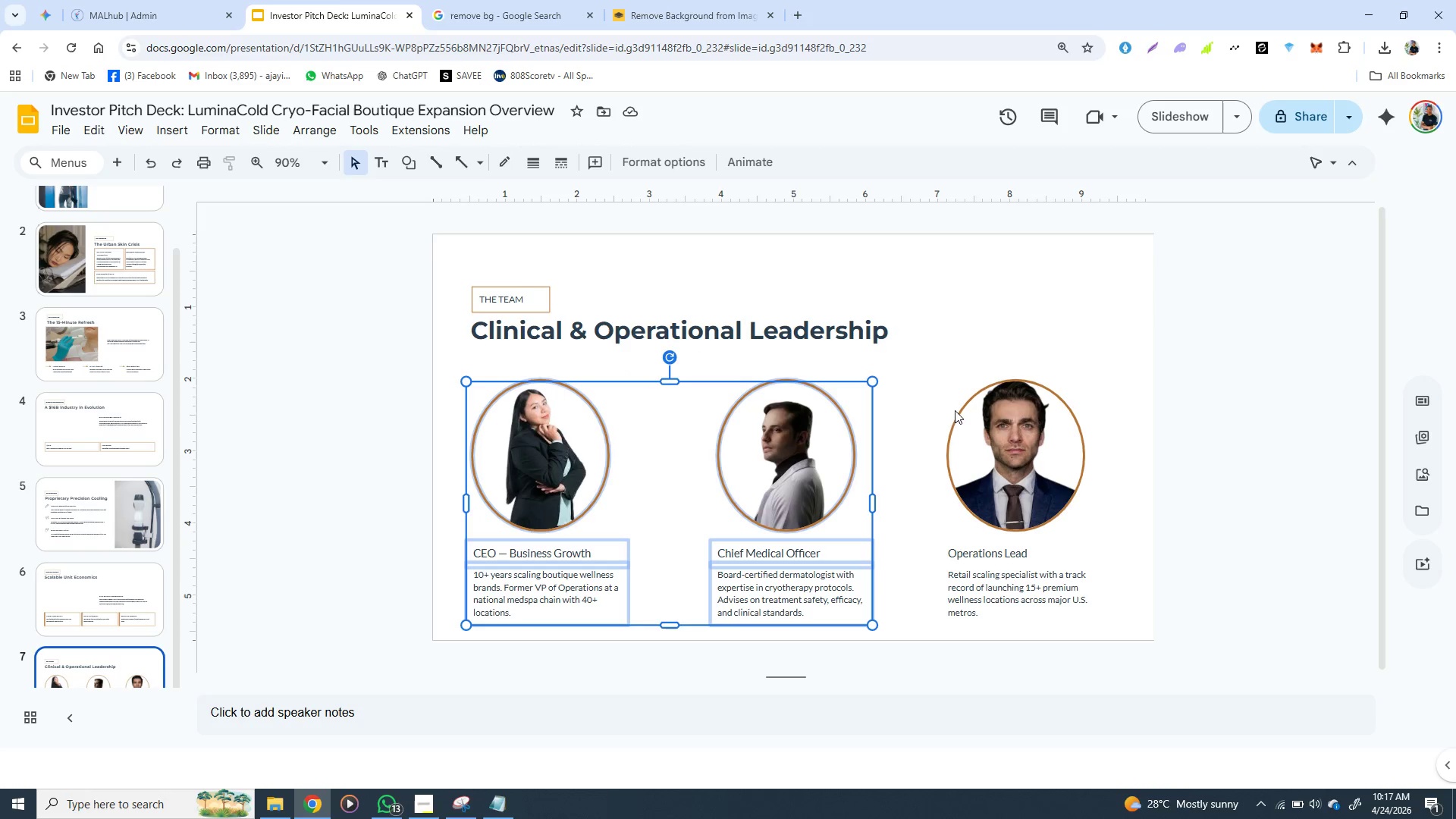 
hold_key(key=ShiftLeft, duration=1.25)
left_click([964, 416])
 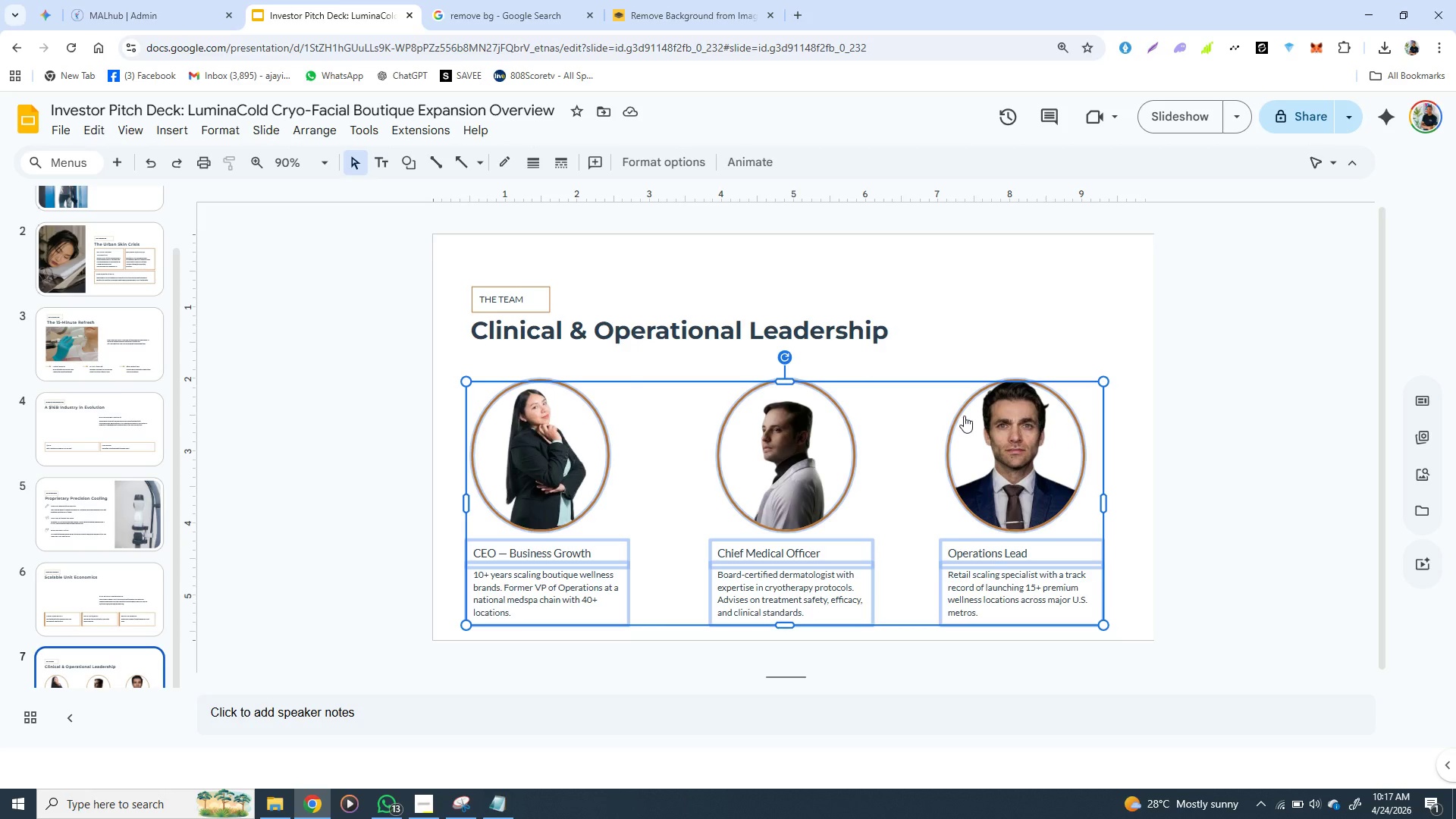 
right_click([964, 416])
 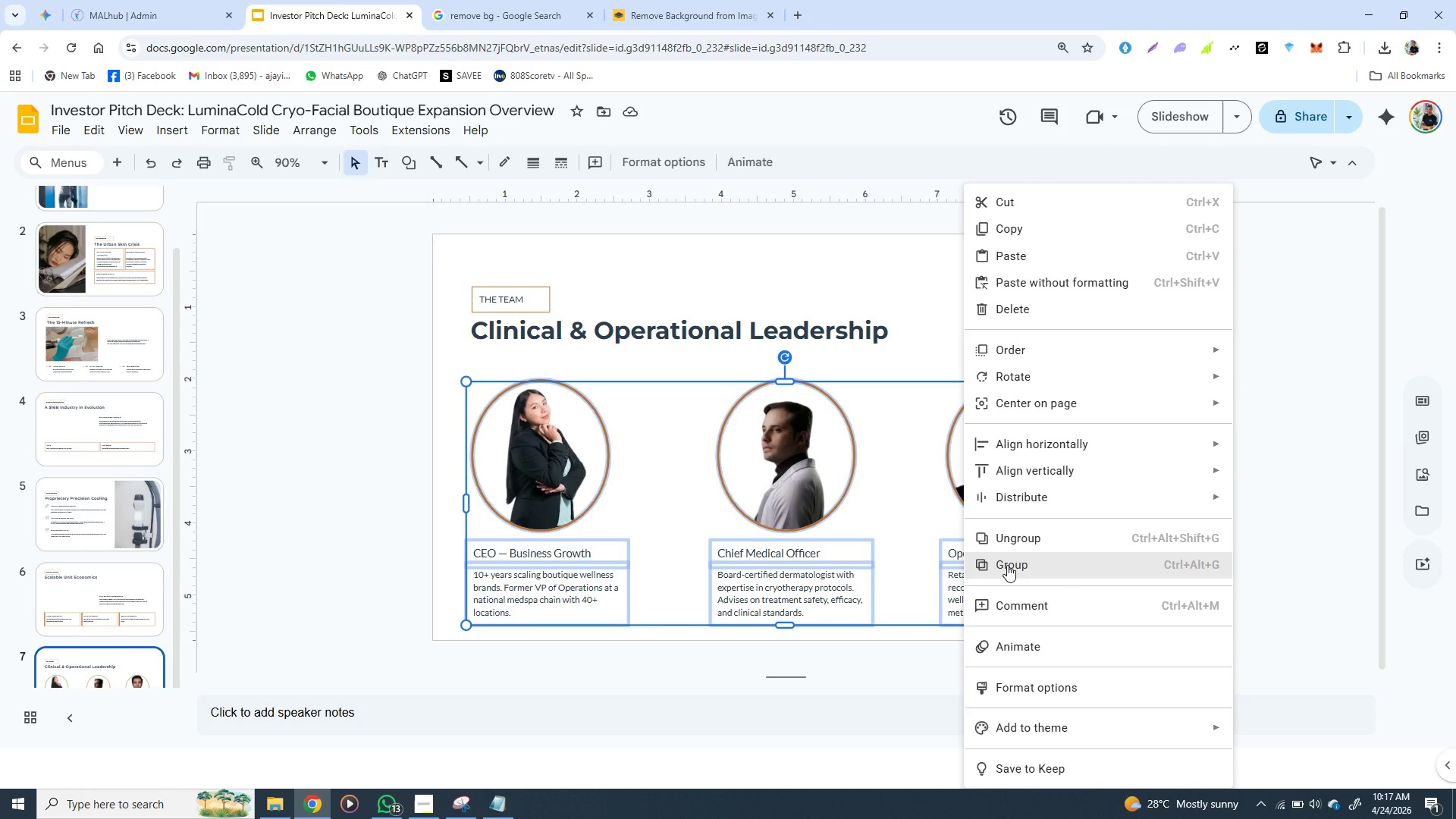 
left_click([1007, 565])
 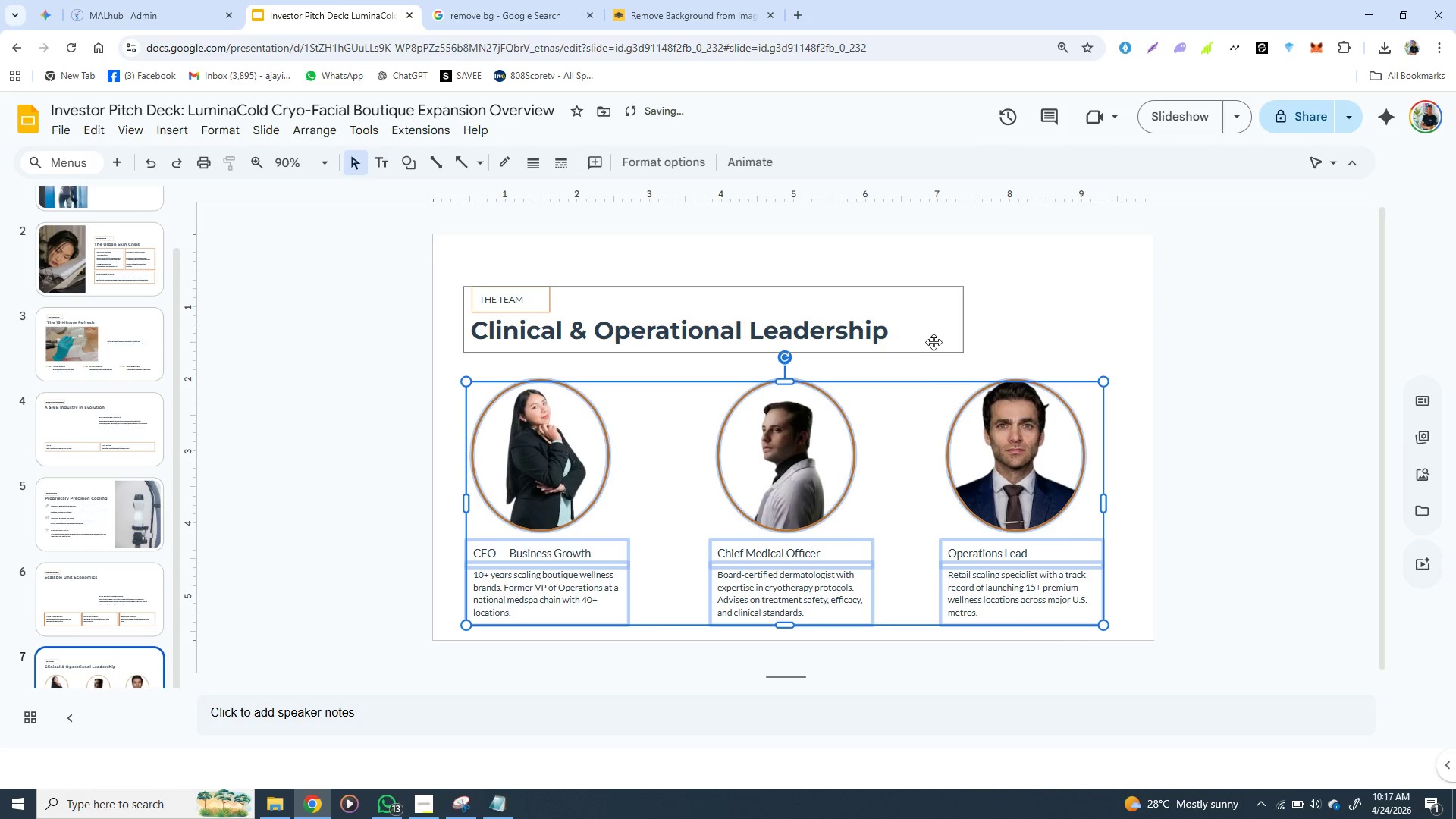 
left_click([934, 338])
 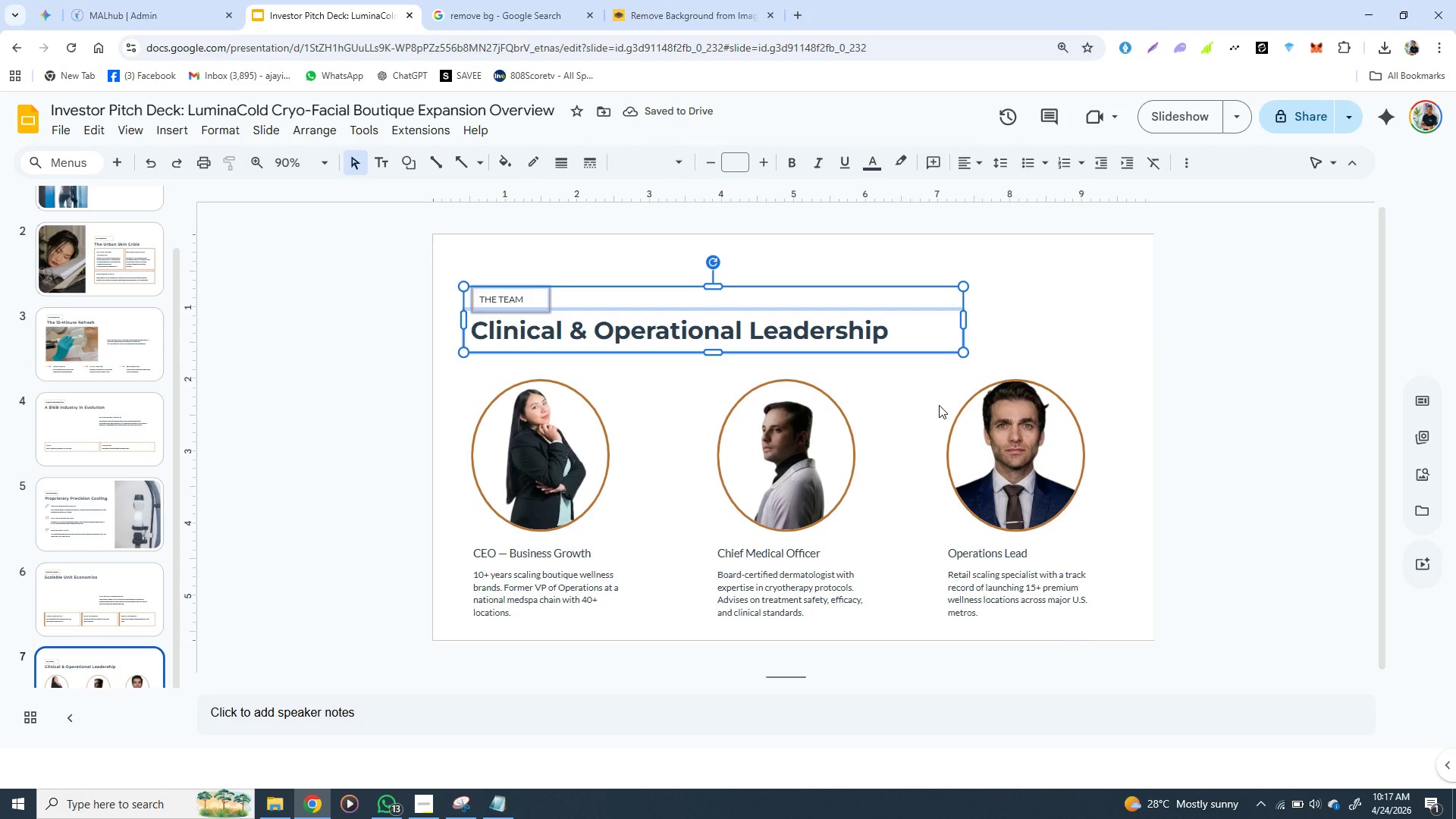 
left_click([939, 405])
 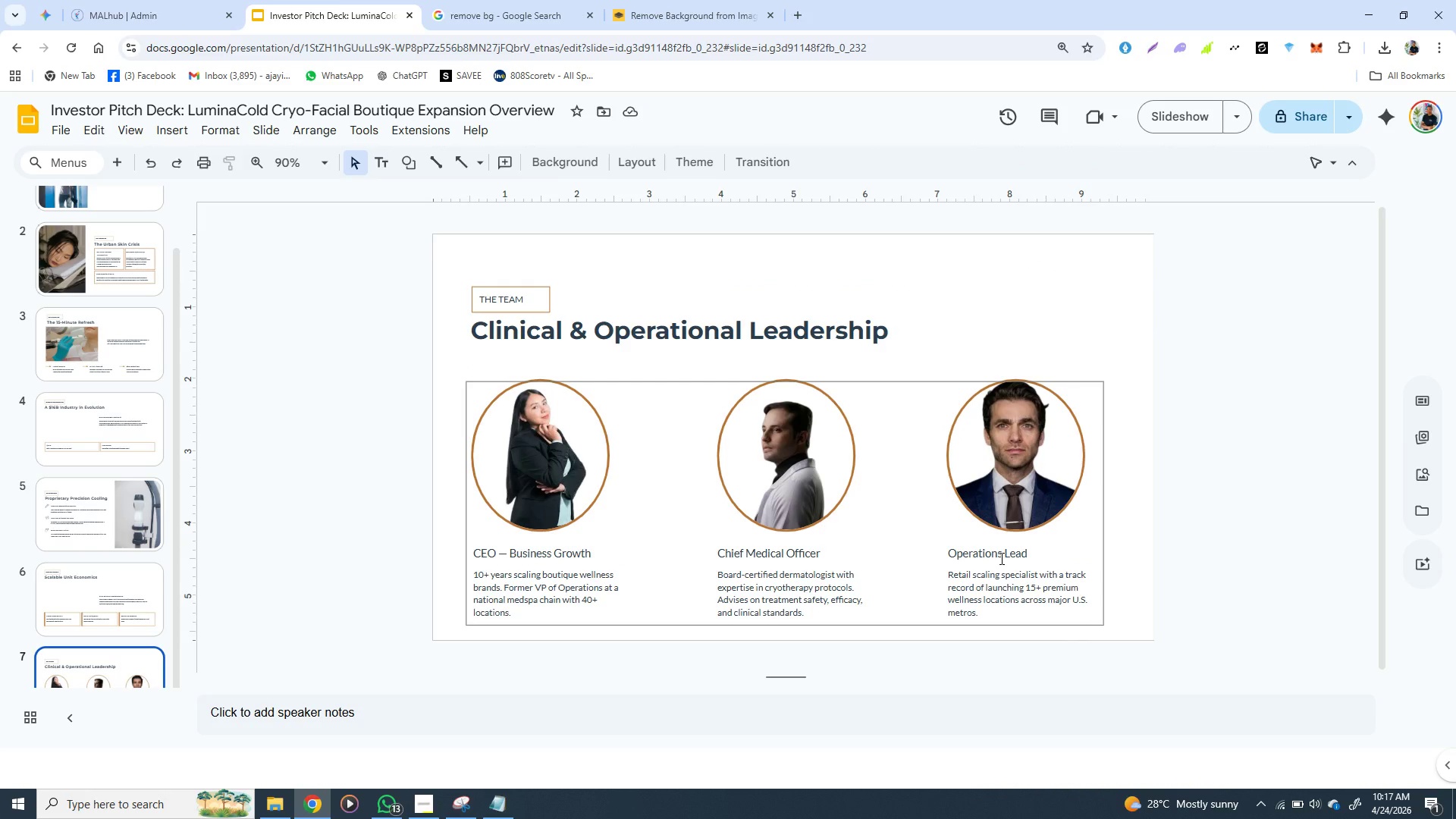 
left_click([1000, 558])
 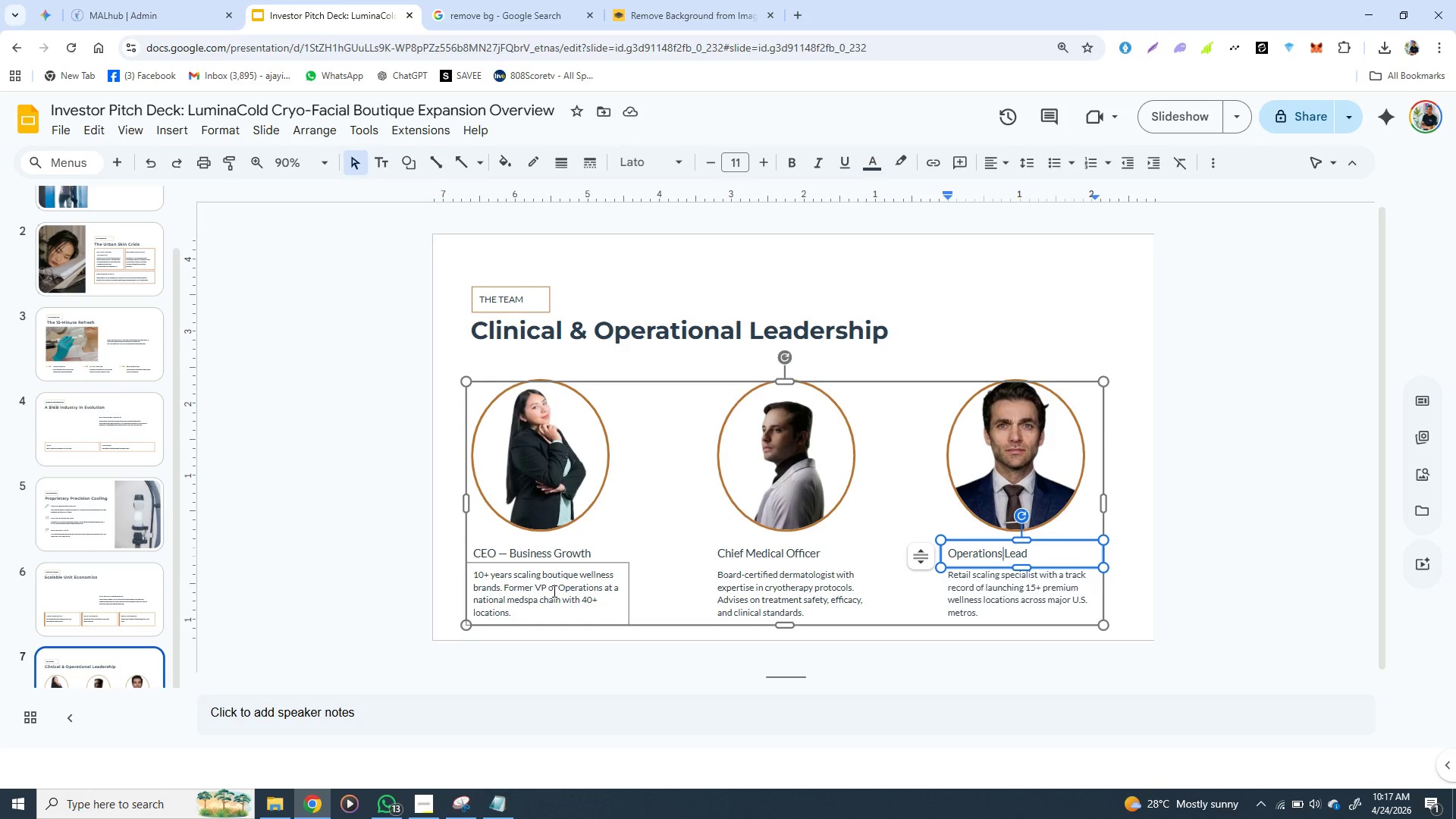 
wait(14.2)
 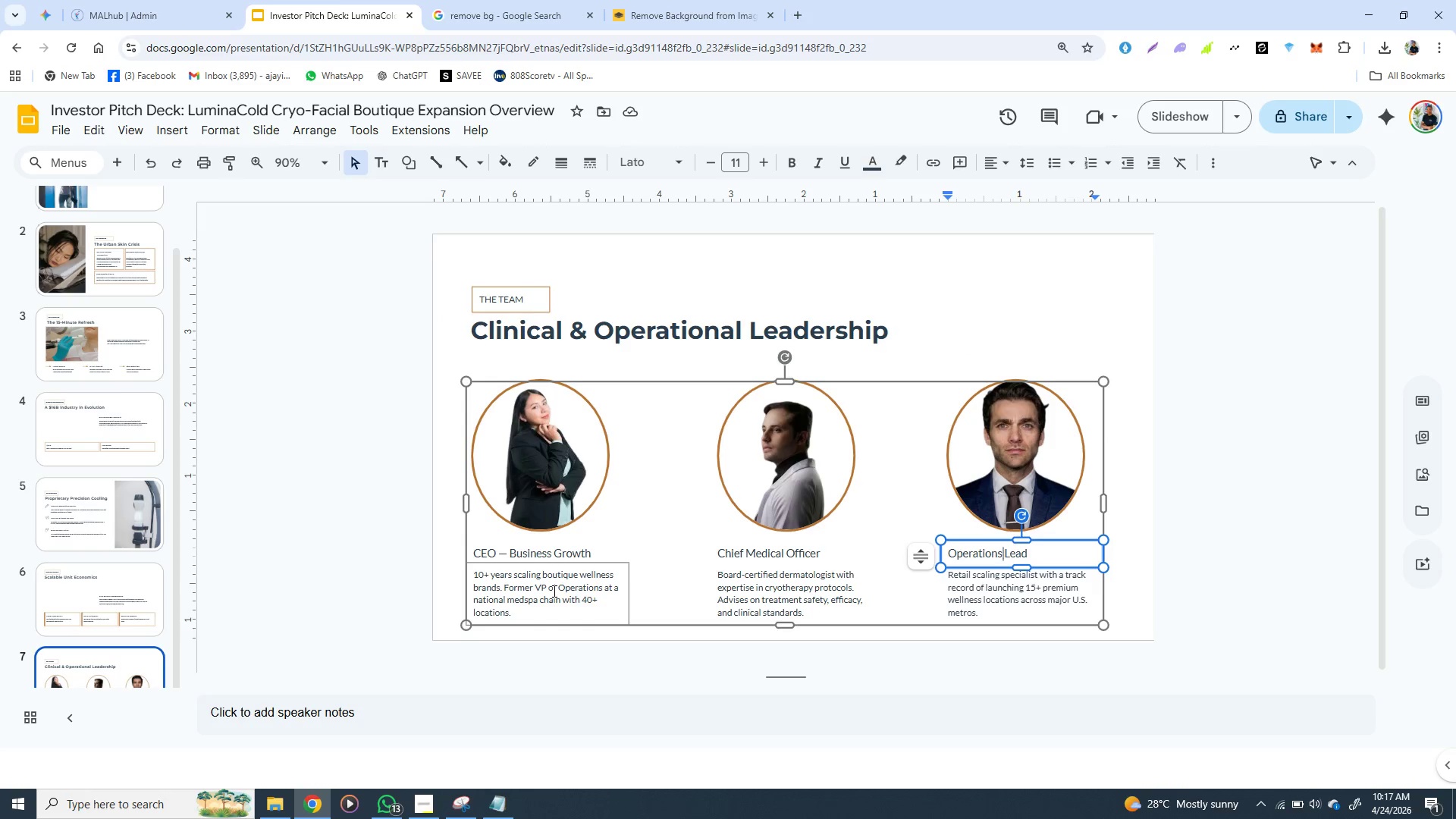 
left_click_drag(start_coordinate=[1104, 508], to_coordinate=[1096, 507])
 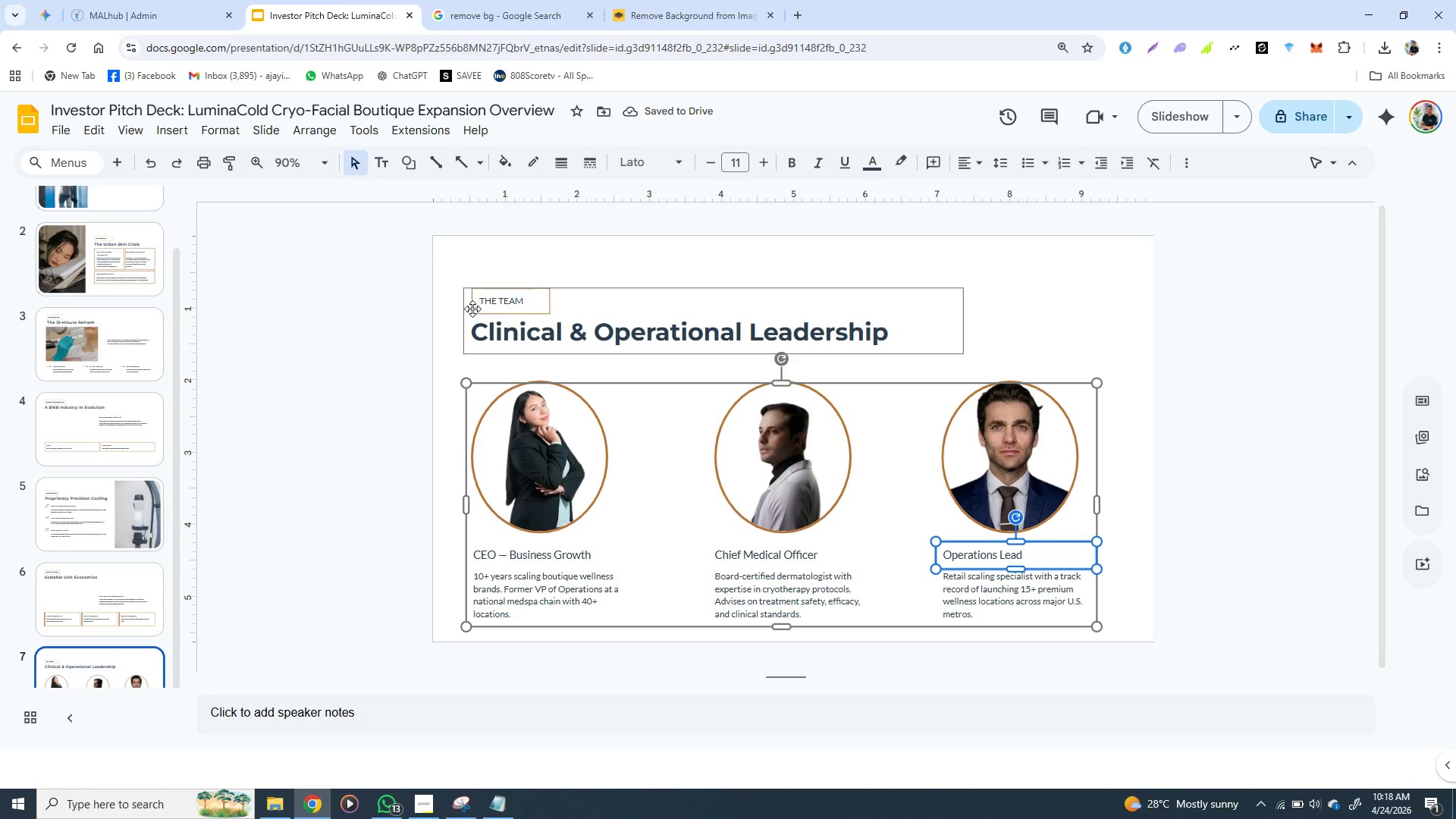 
left_click([469, 309])
 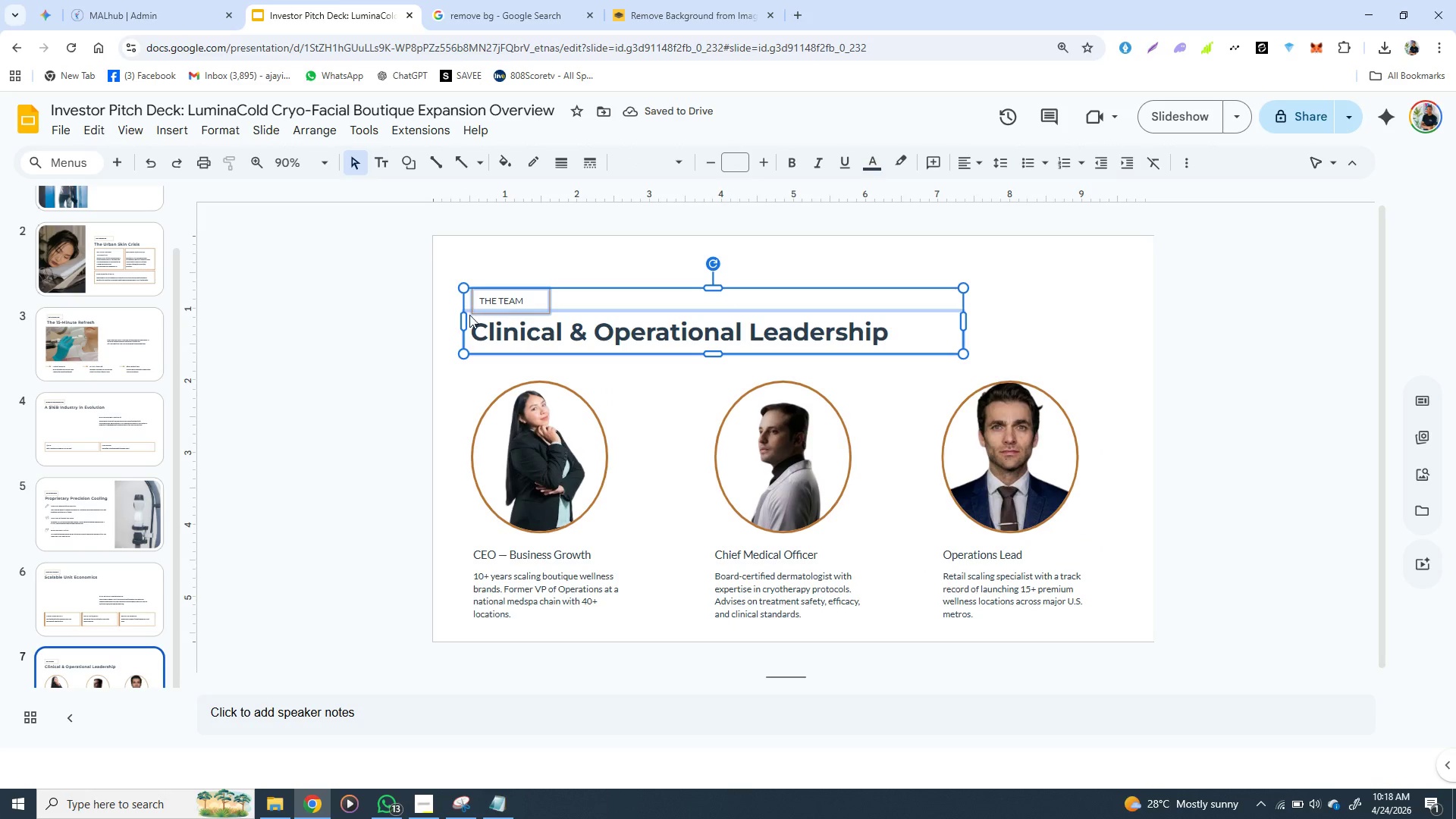 
hold_key(key=ShiftLeft, duration=1.52)
 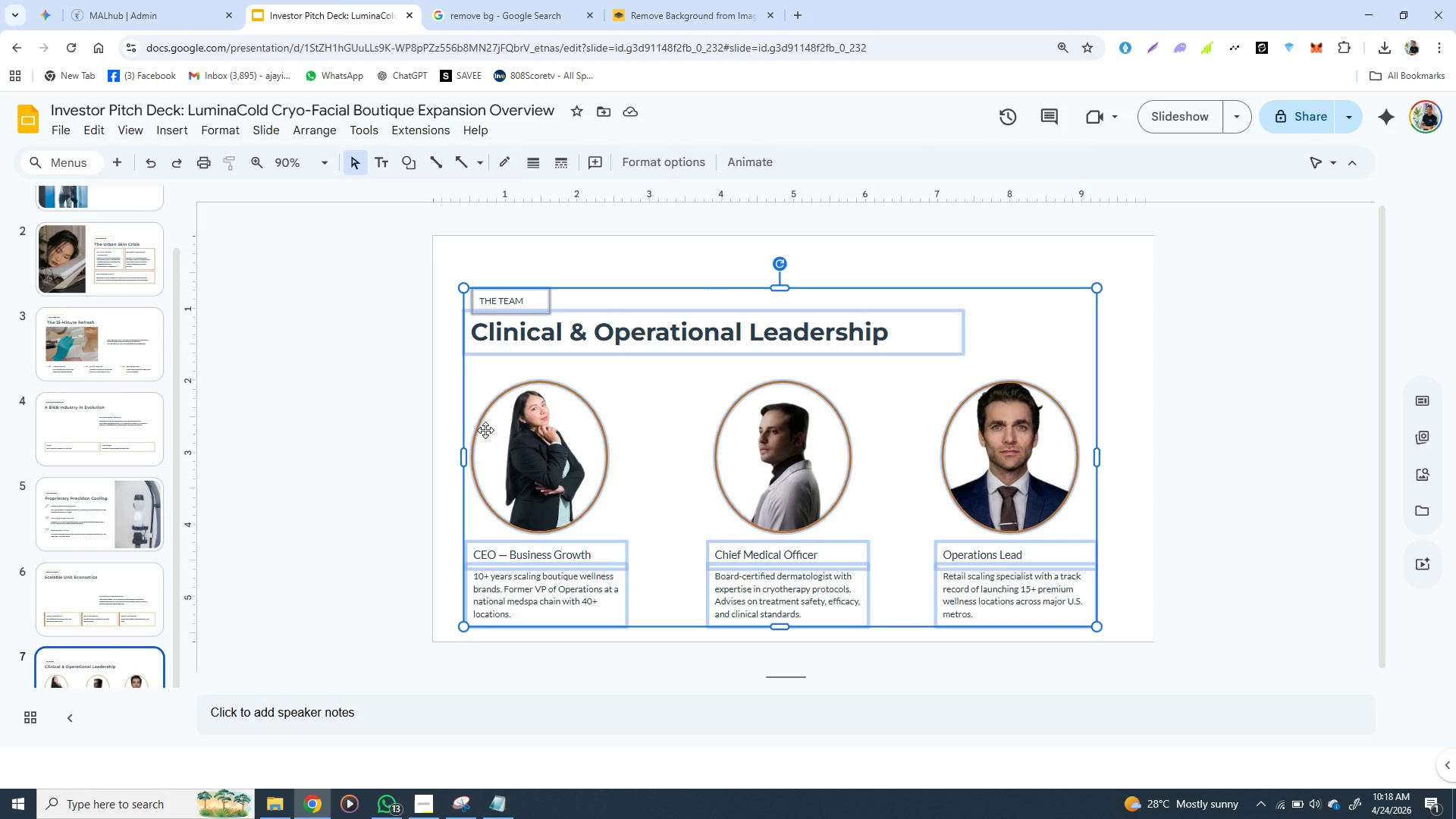 
hold_key(key=ShiftLeft, duration=1.09)
left_click([485, 430])
 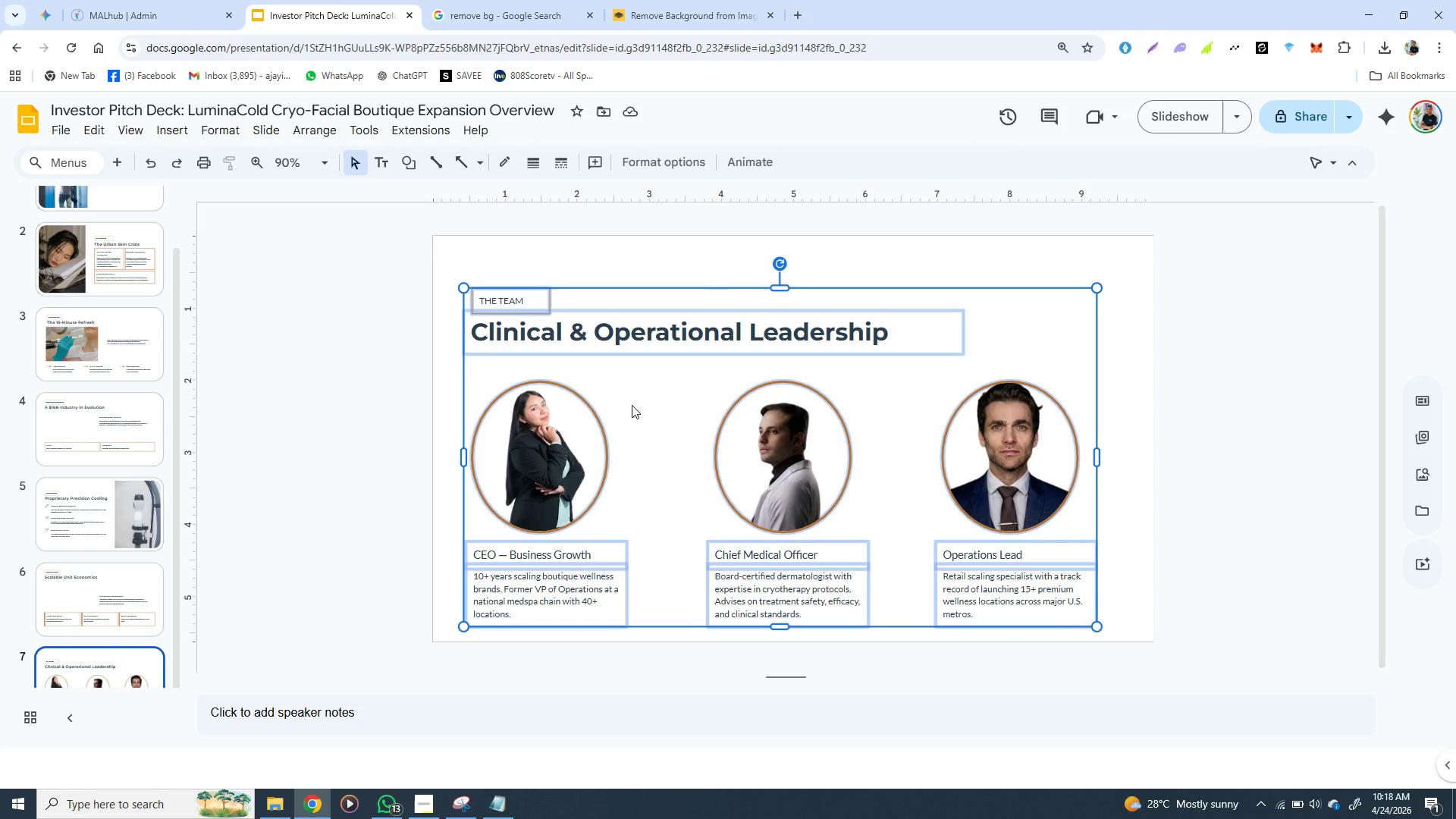 
right_click([632, 405])
 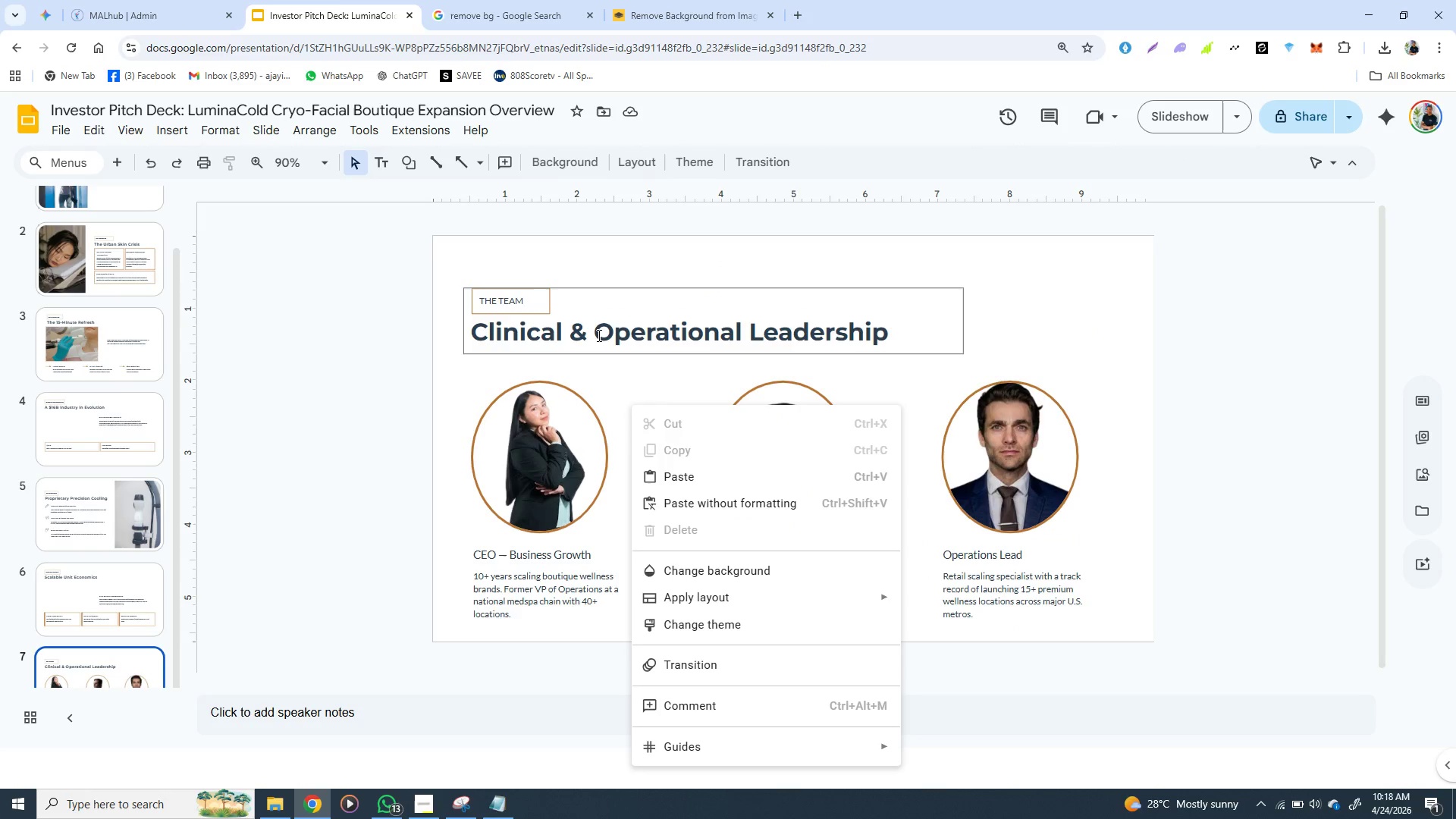 
left_click([576, 287])
 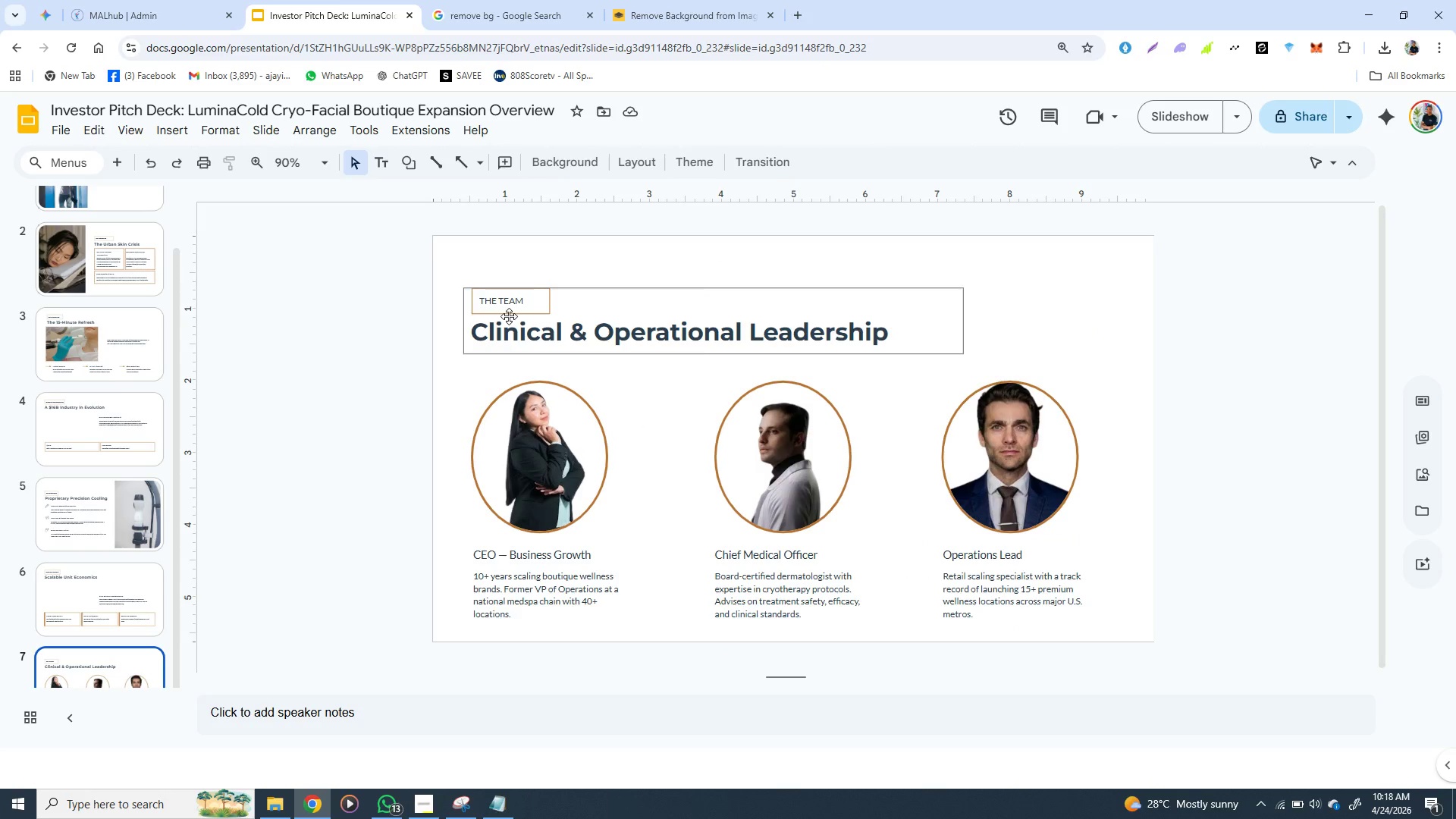 
left_click([509, 316])
 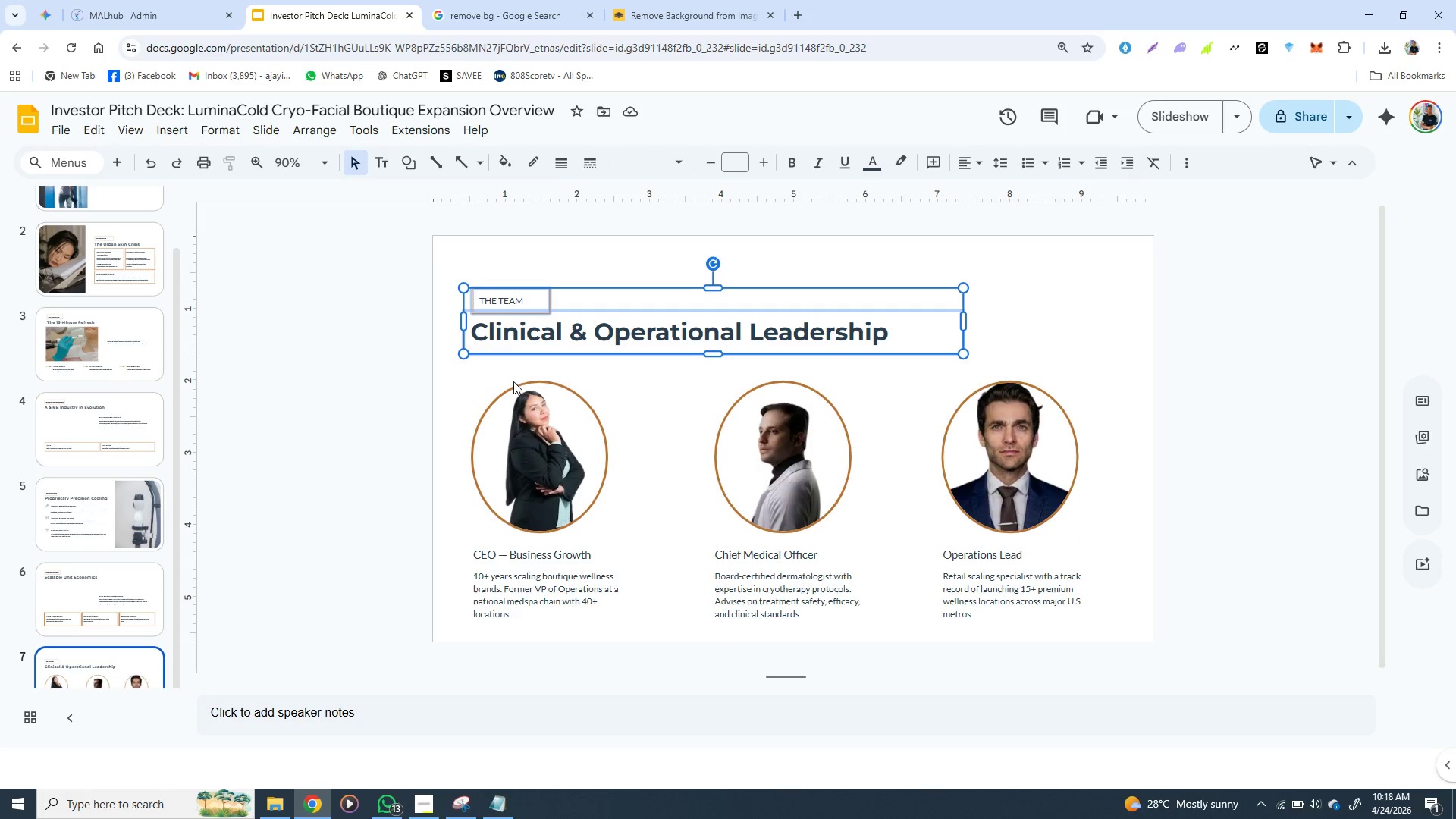 
hold_key(key=ShiftLeft, duration=1.42)
left_click([513, 389])
 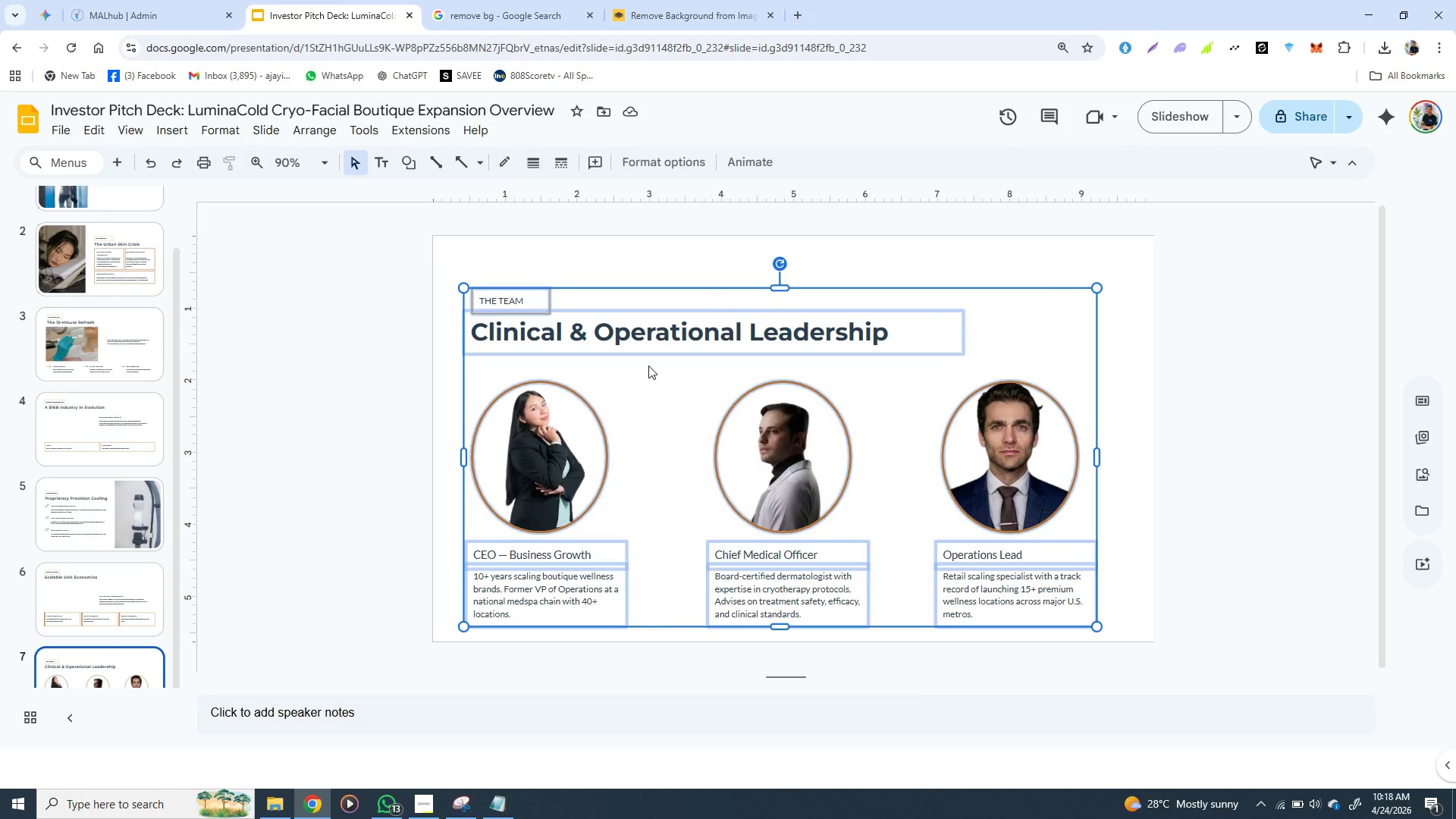 
right_click([648, 366])
 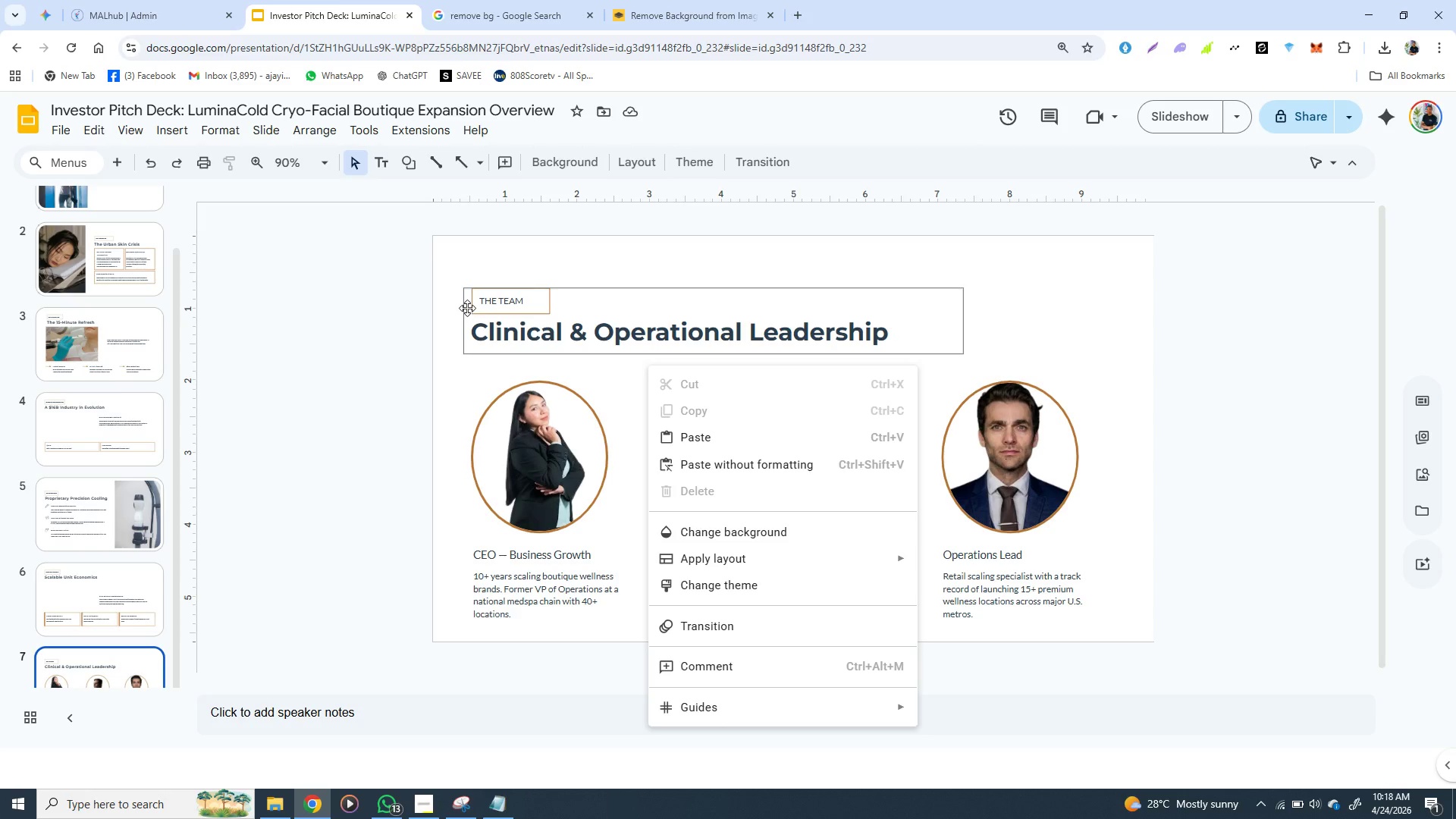 
left_click([467, 308])
 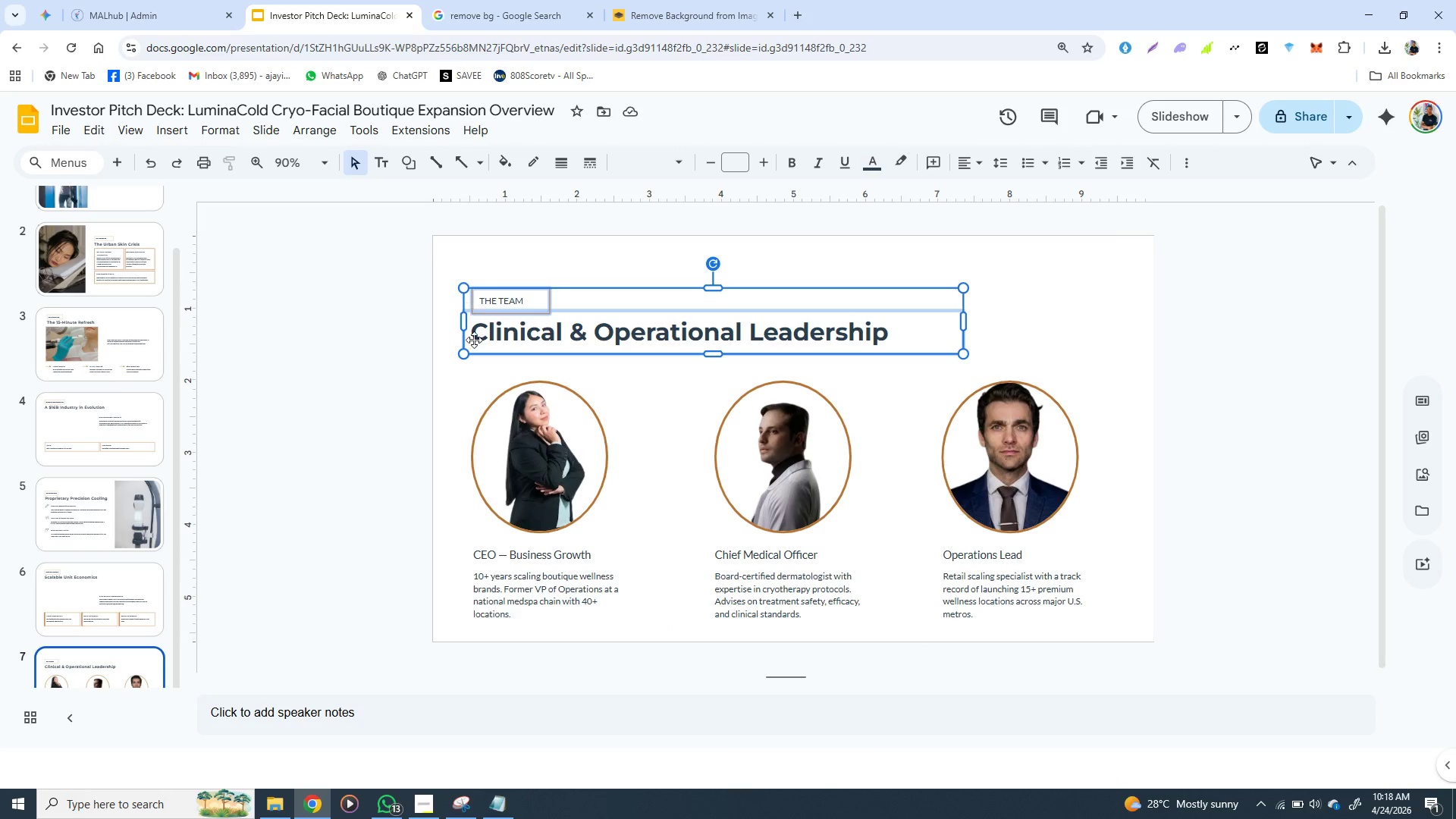 
hold_key(key=ShiftLeft, duration=1.44)
left_click([479, 424])
 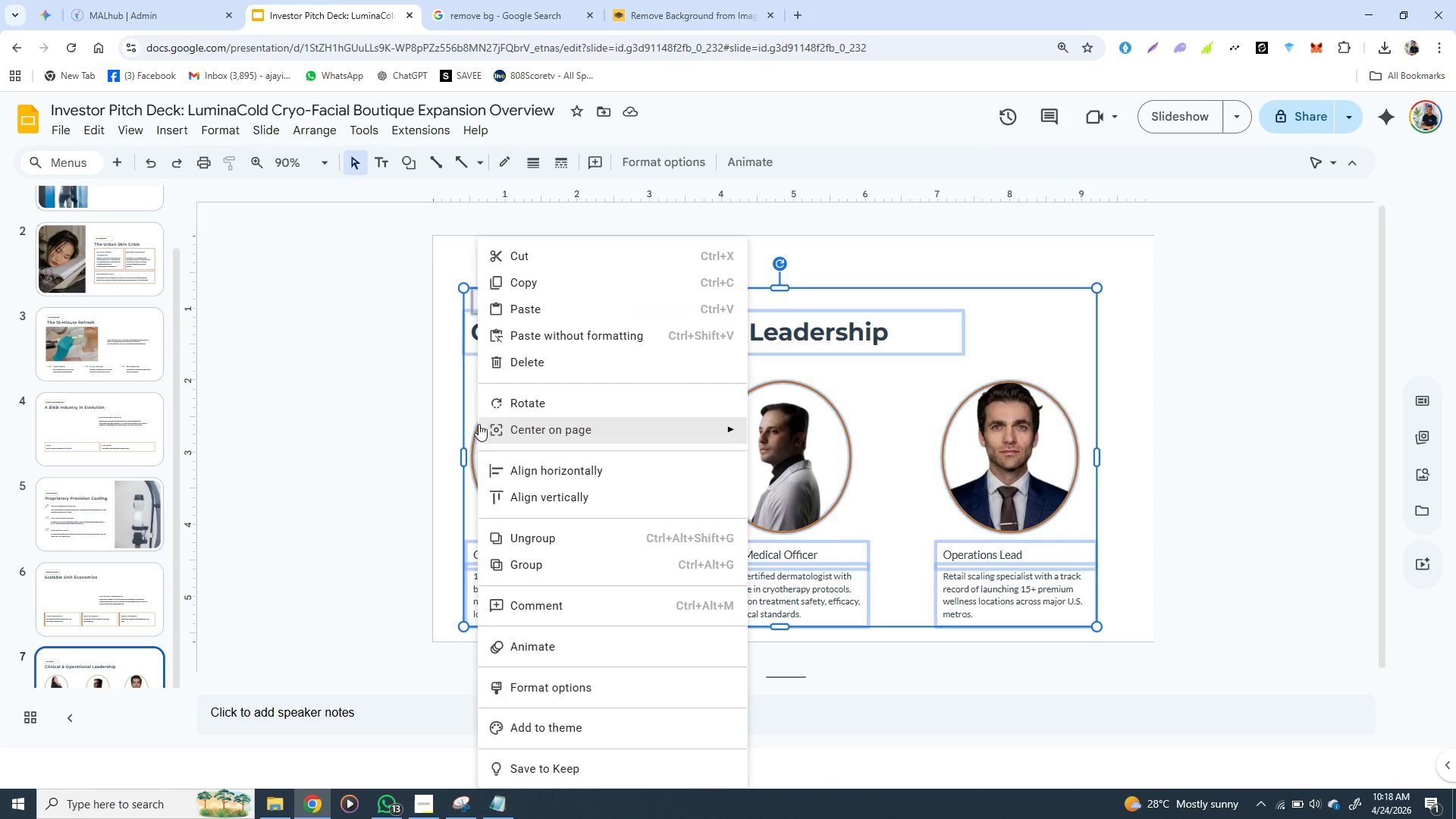 
right_click([479, 424])
 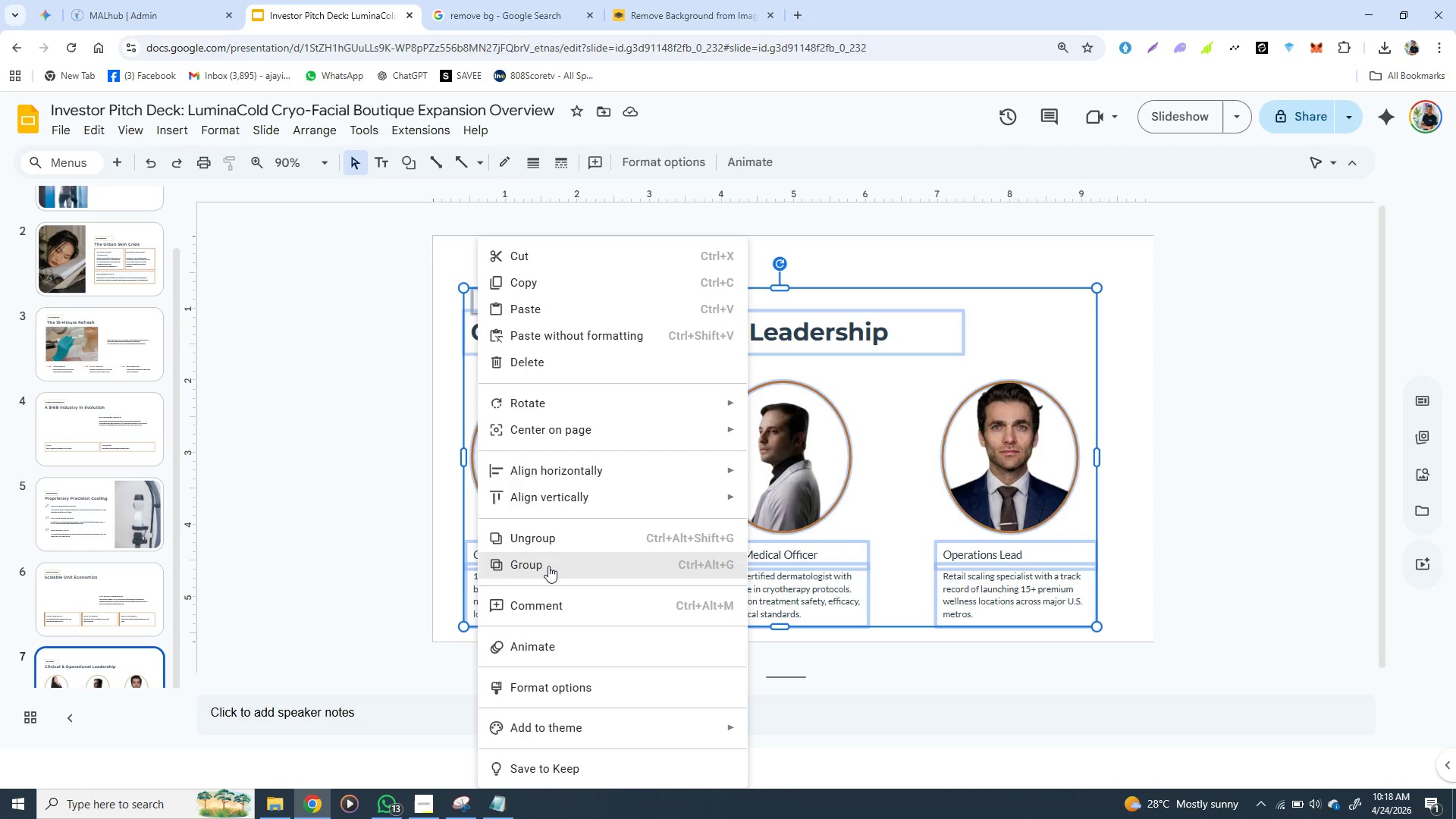 
left_click([548, 566])
 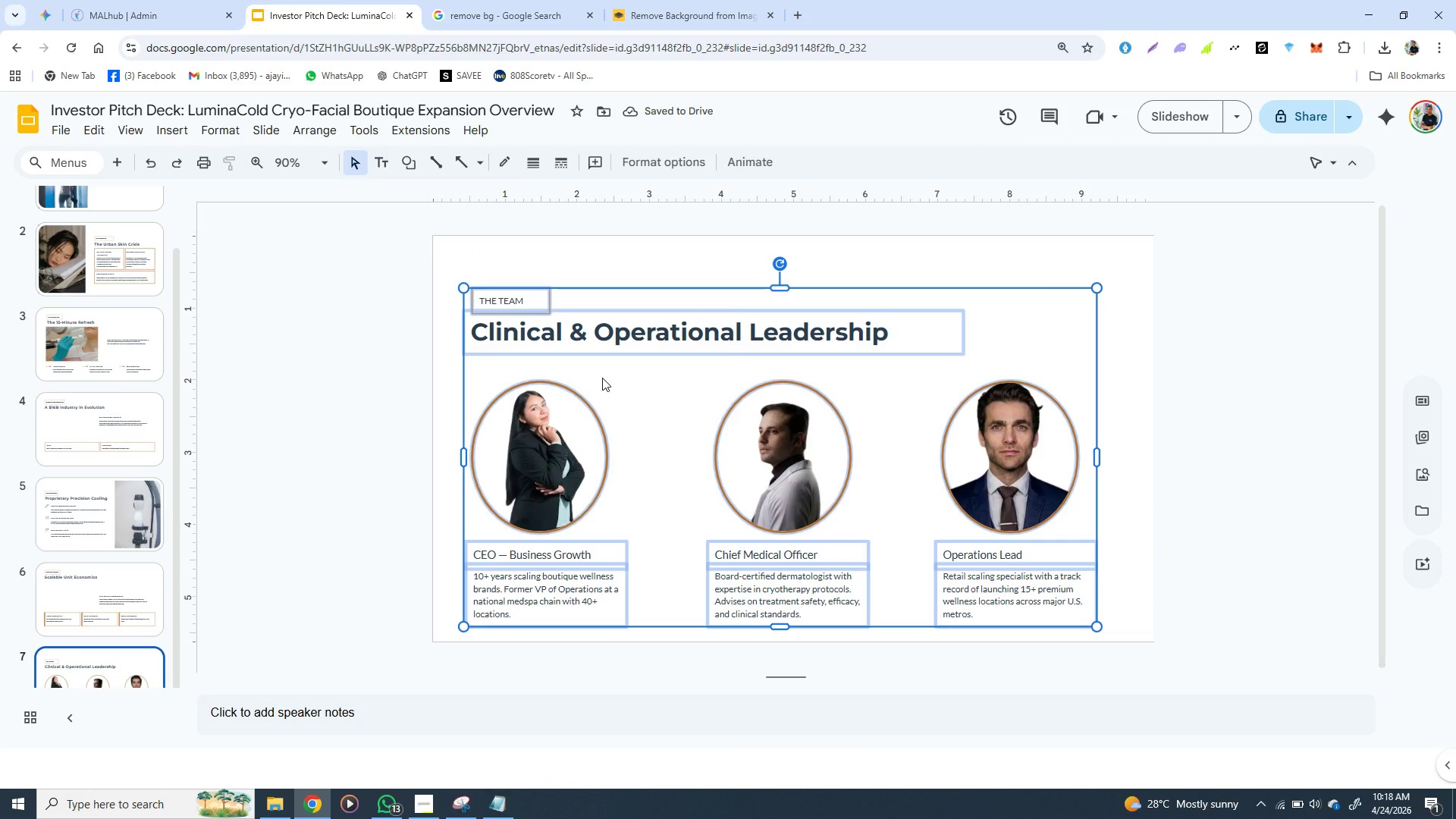 
left_click_drag(start_coordinate=[602, 378], to_coordinate=[602, 358])
 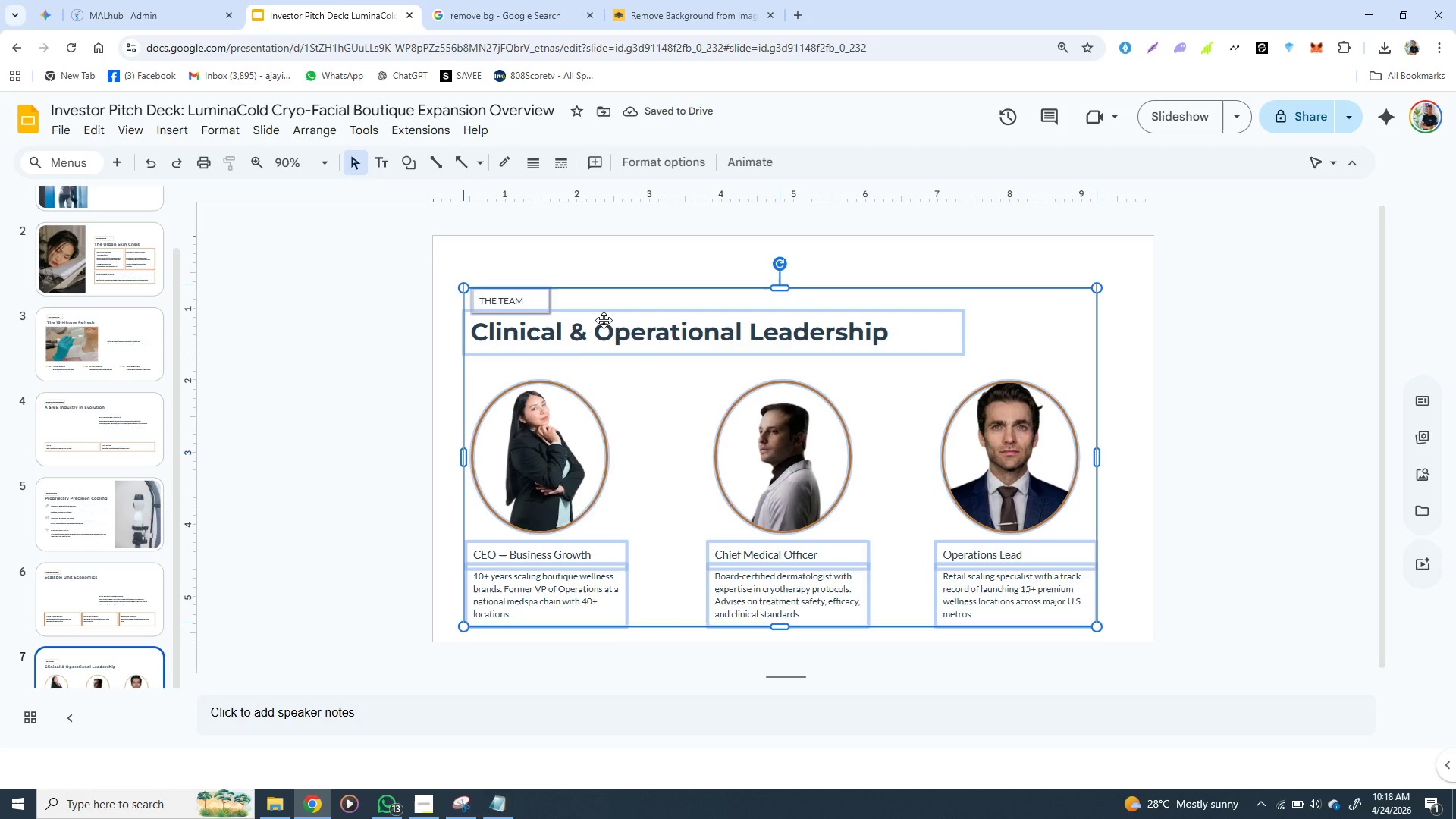 
left_click_drag(start_coordinate=[604, 327], to_coordinate=[609, 307])
 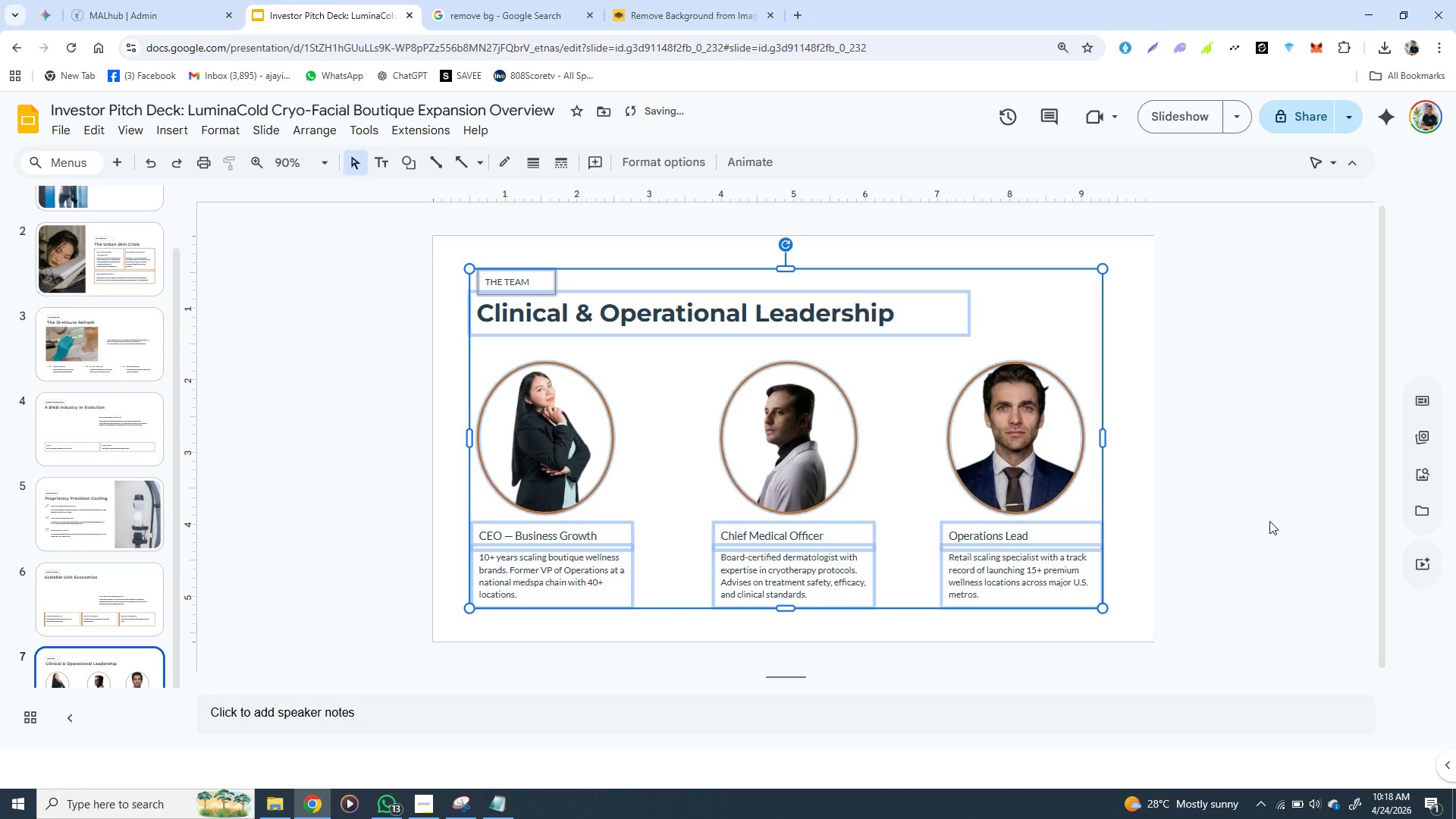 
left_click([1269, 521])
 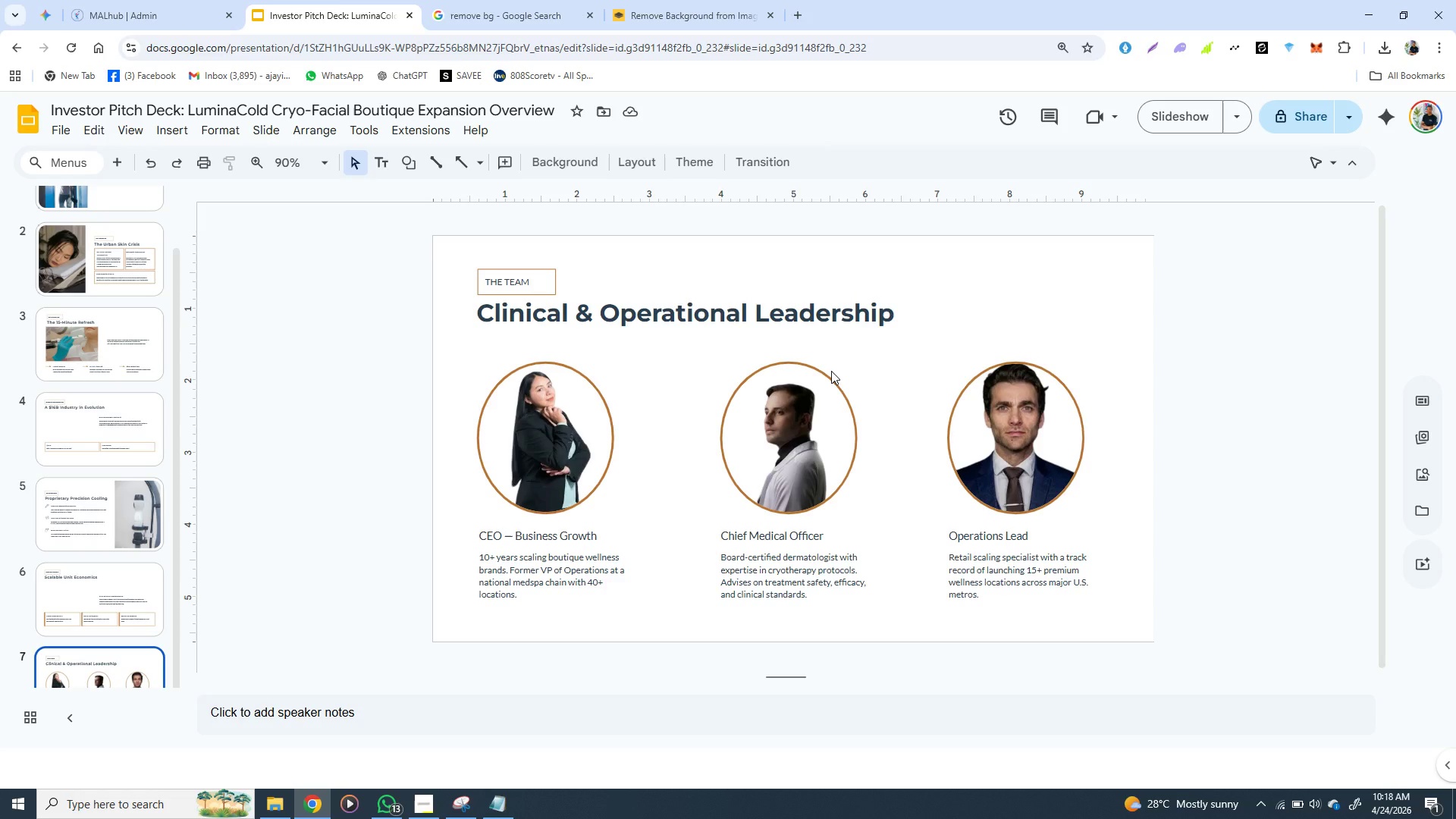 
wait(22.44)
 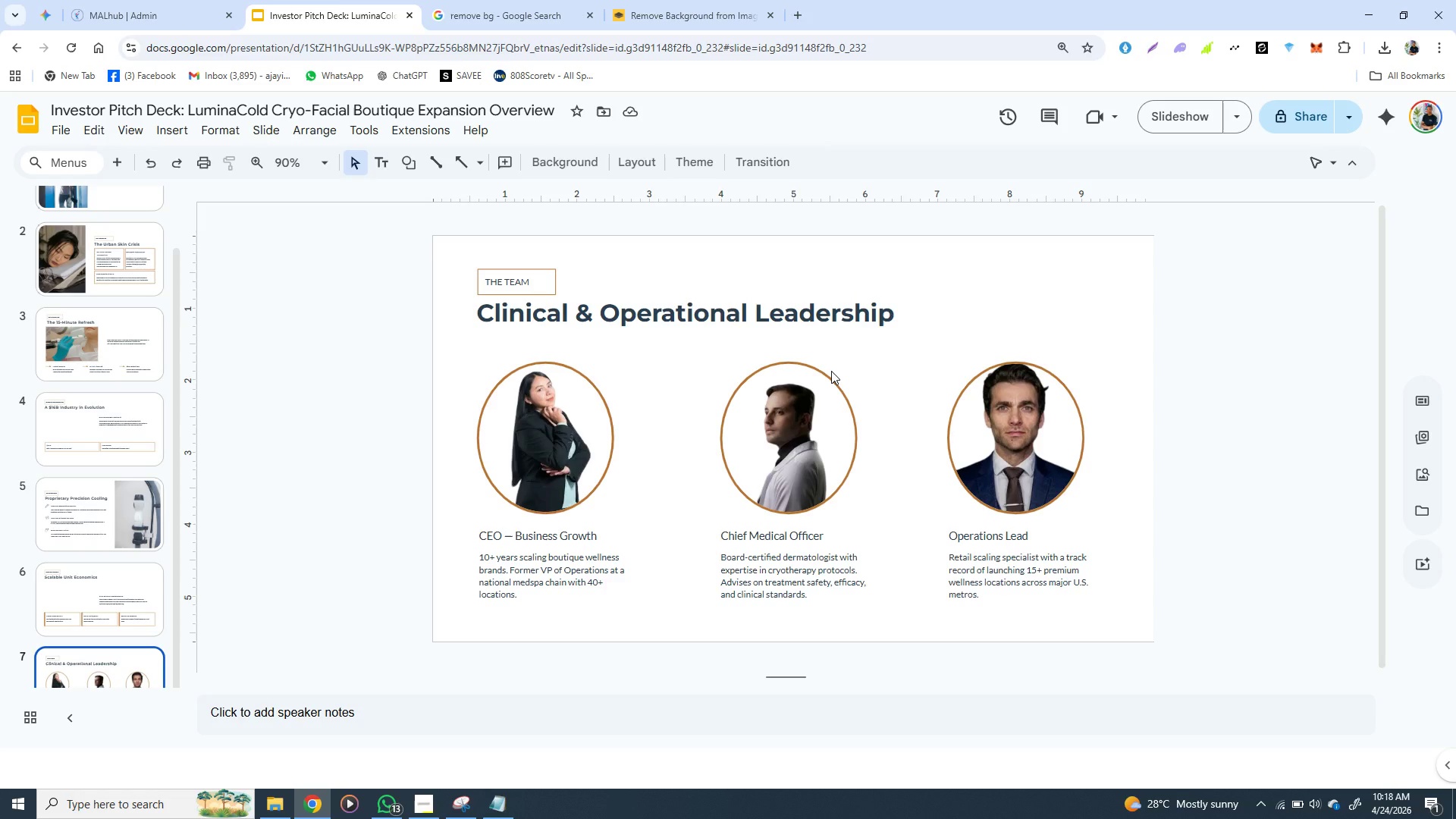 
left_click([117, 158])
 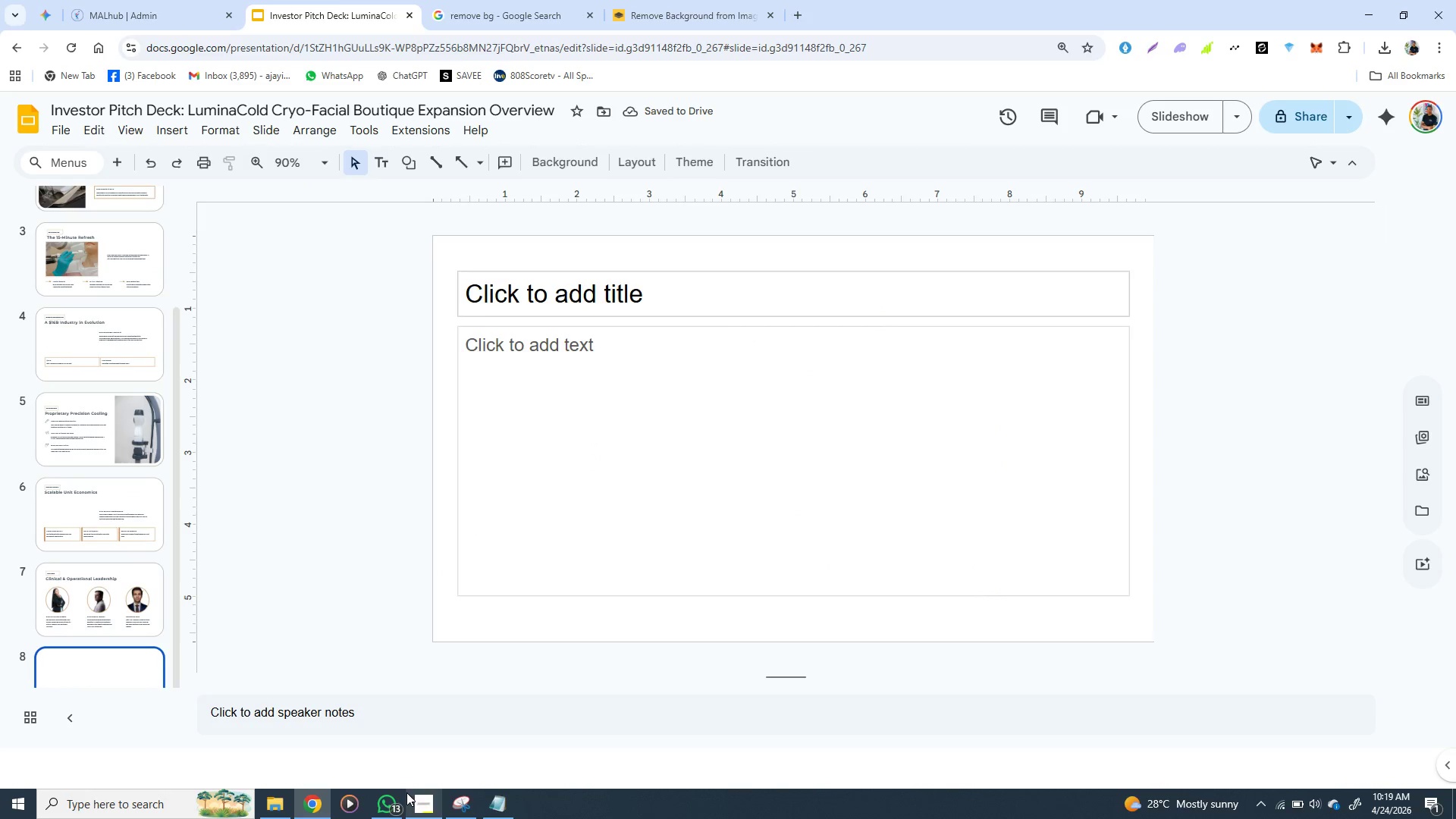 
wait(5.22)
 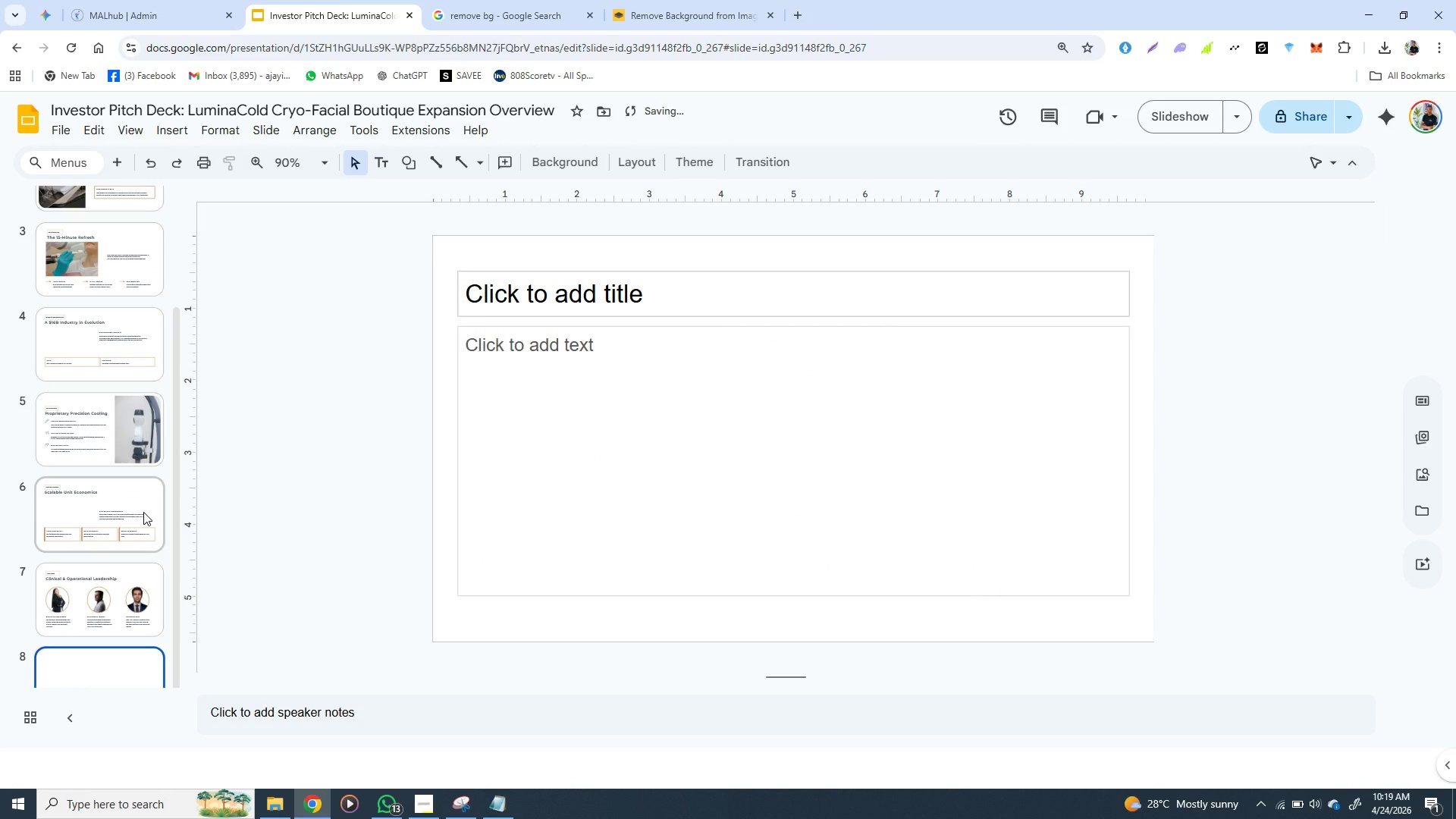 
left_click([419, 798])